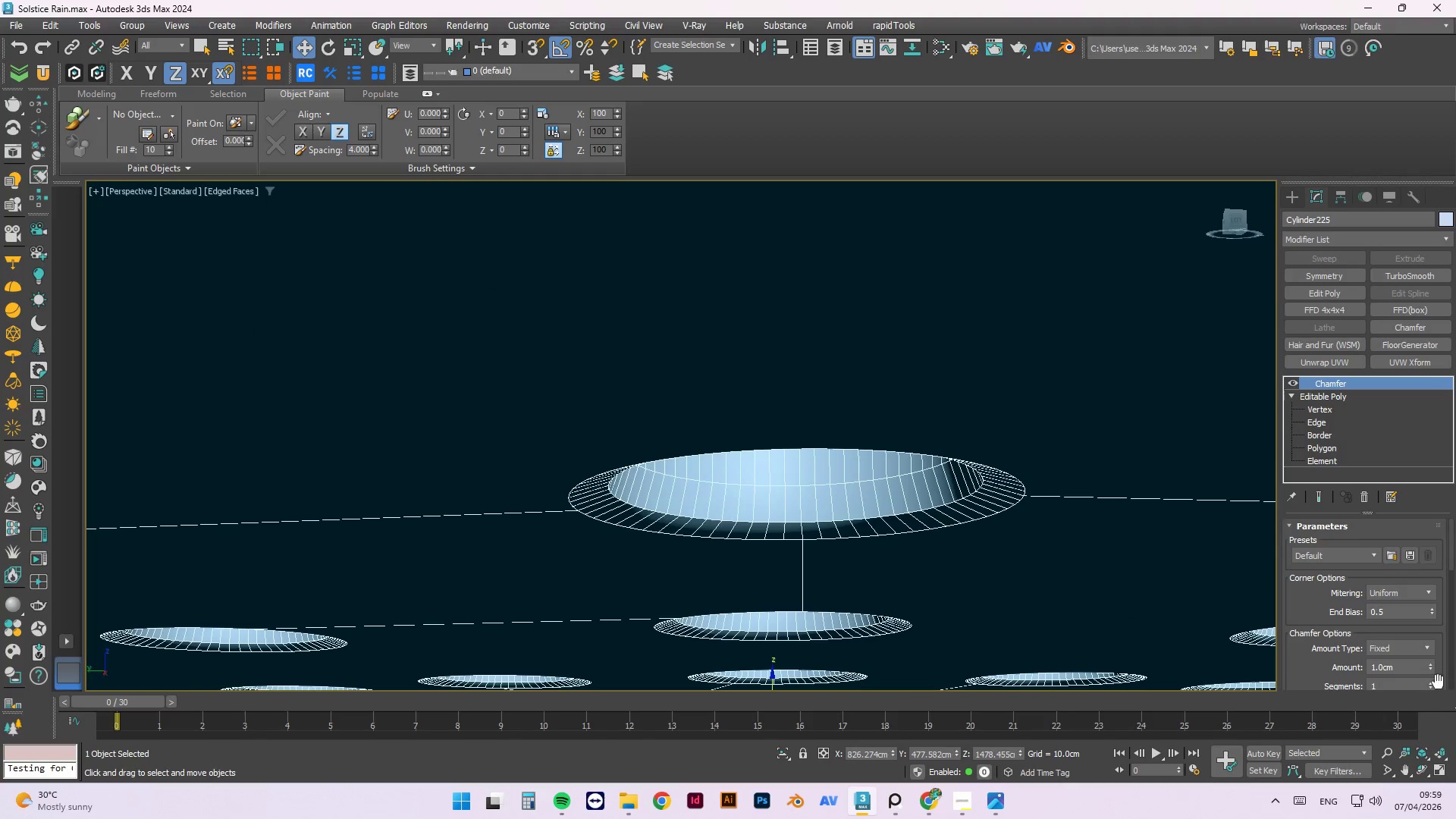 
left_click([1430, 682])
 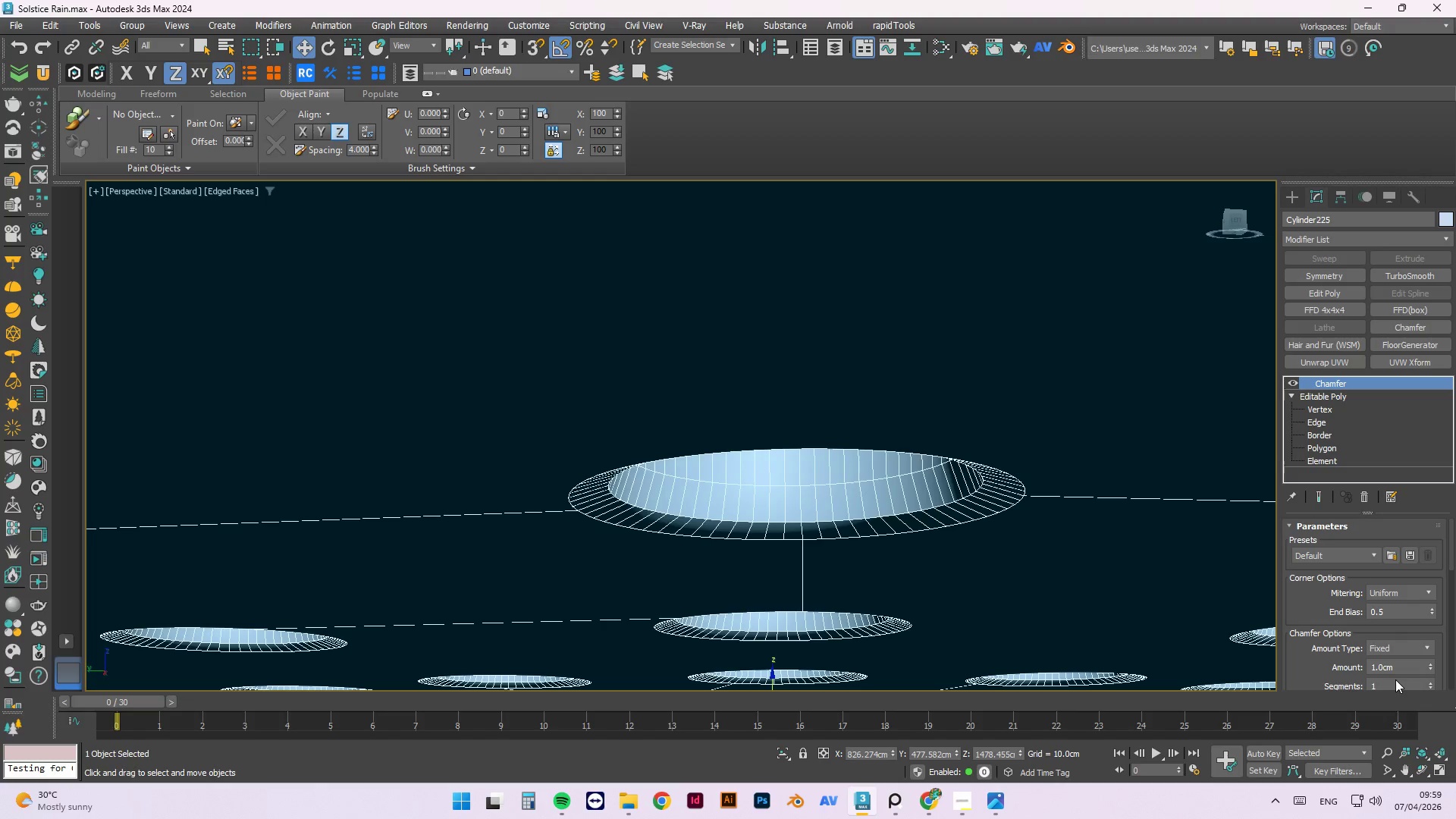 
left_click([1393, 685])
 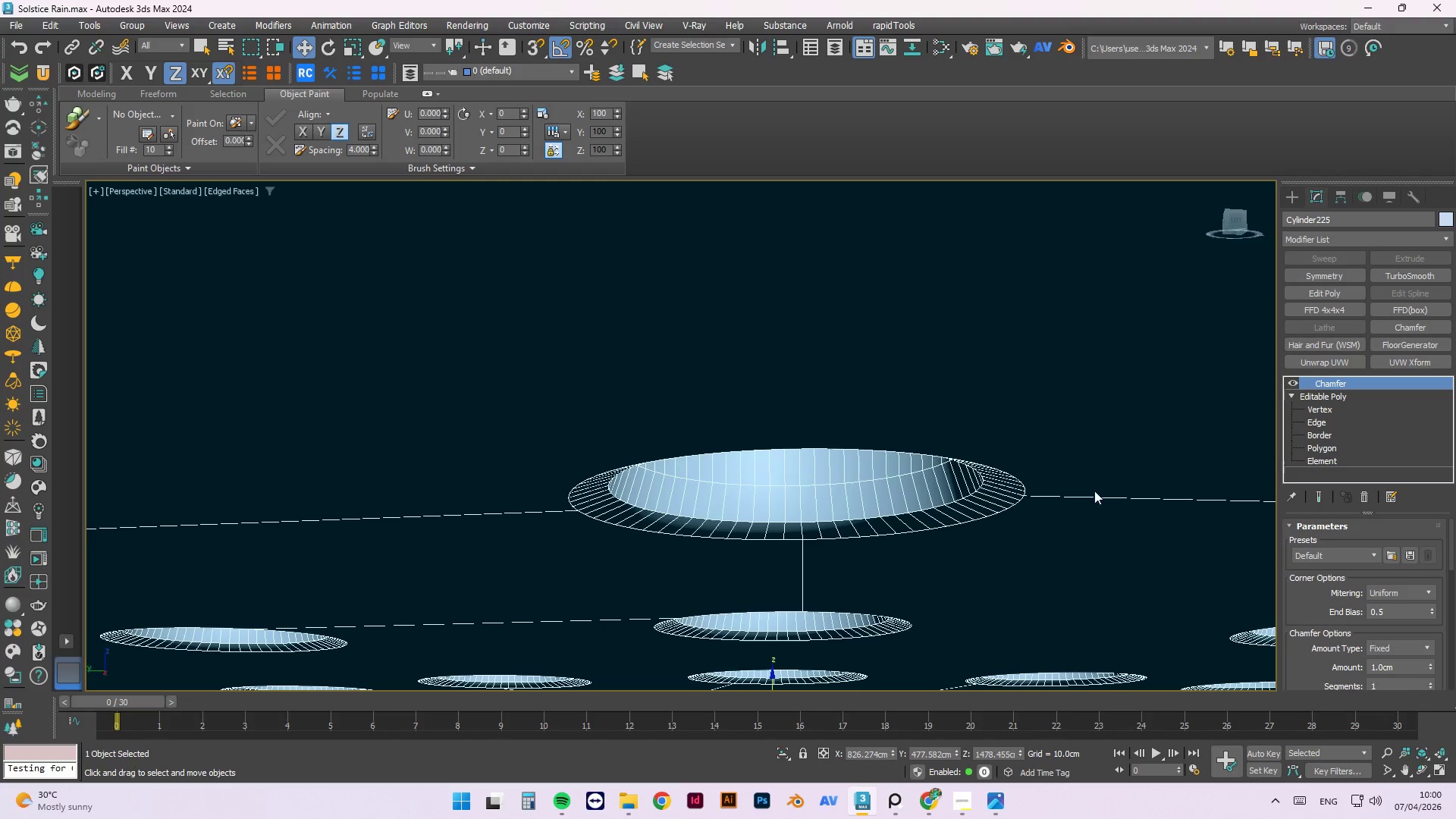 
scroll: coordinate [1071, 469], scroll_direction: down, amount: 3.0
 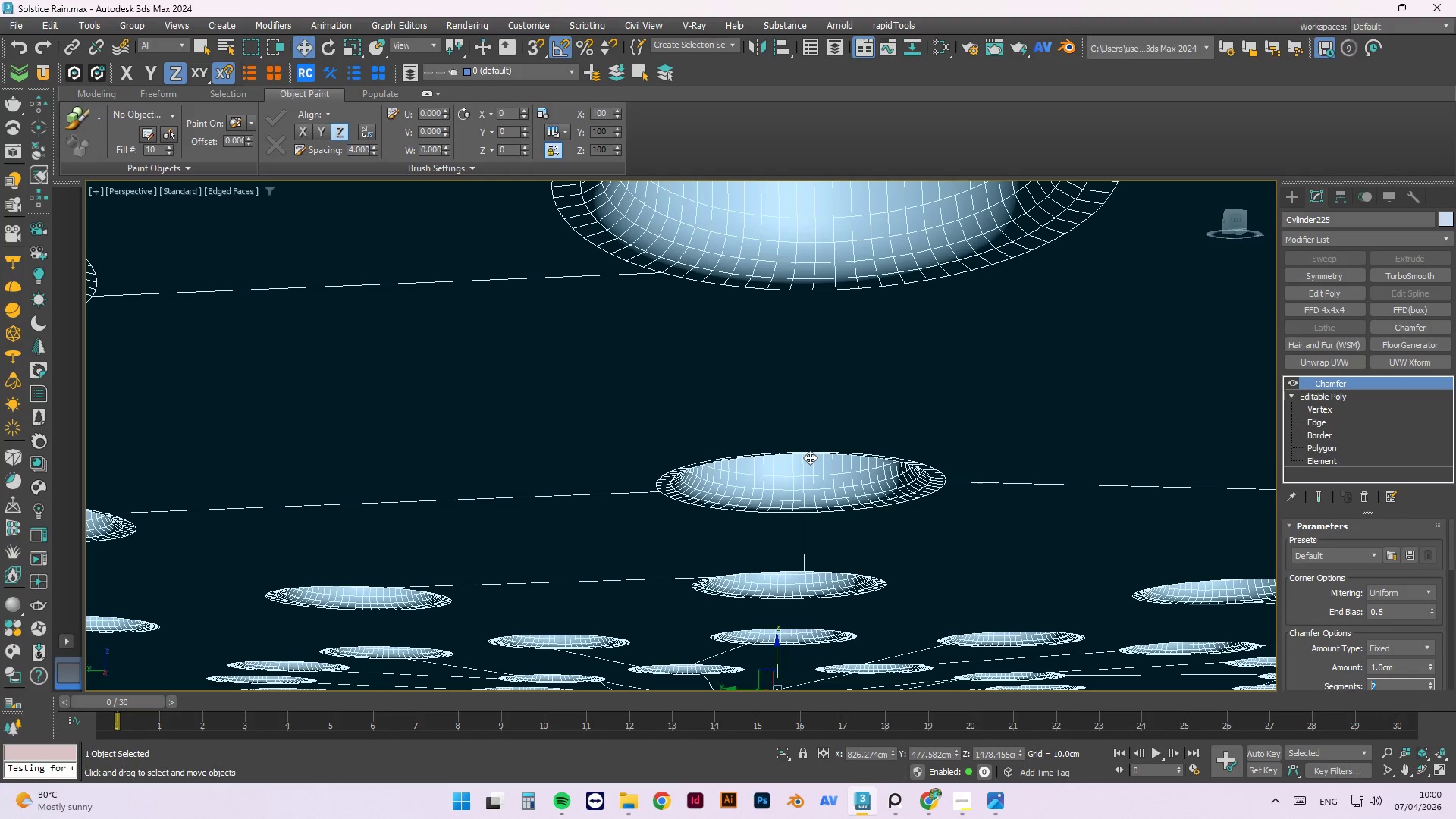 
scroll: coordinate [936, 498], scroll_direction: up, amount: 2.0
 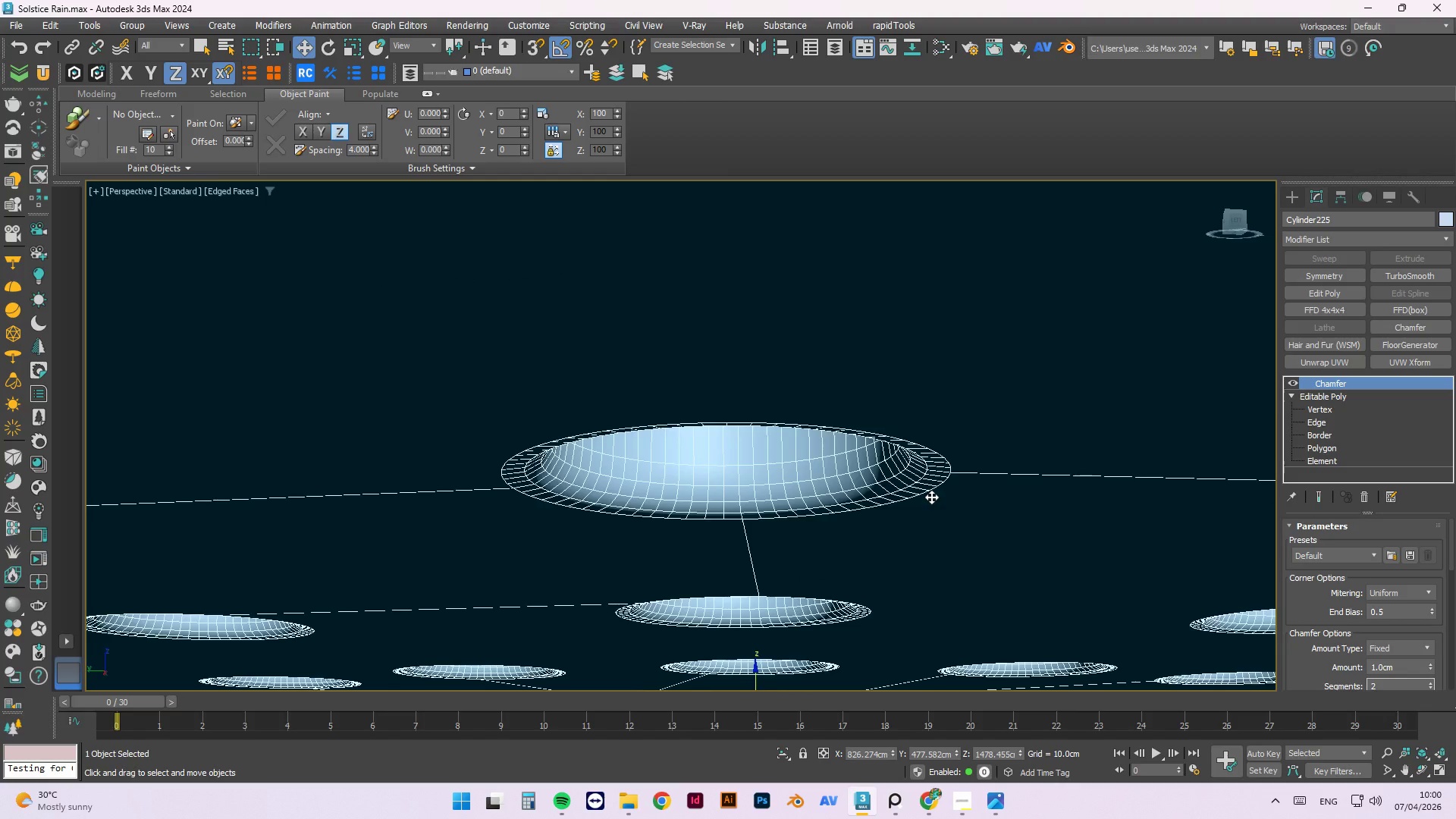 
scroll: coordinate [929, 497], scroll_direction: down, amount: 4.0
 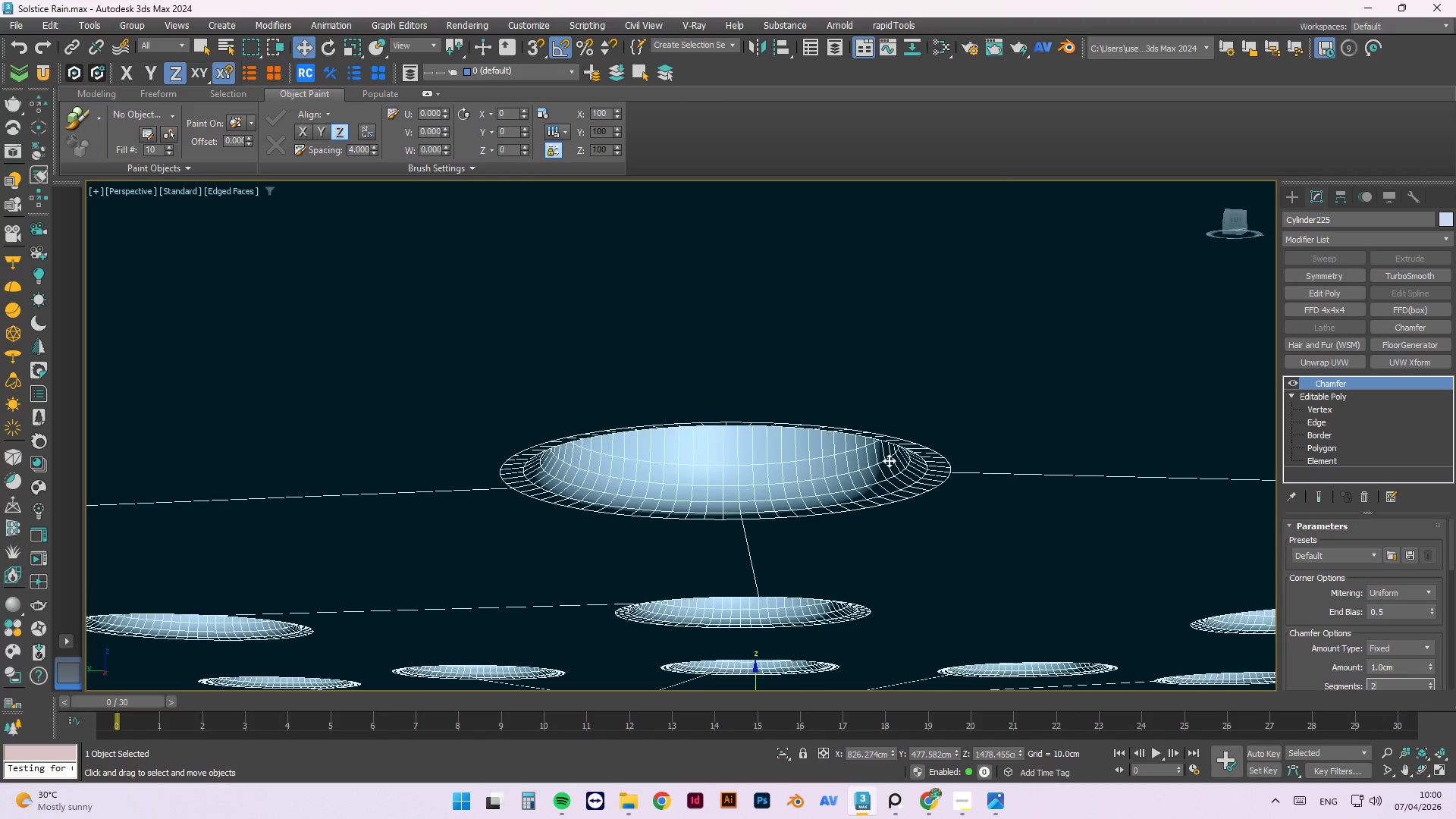 
scroll: coordinate [884, 473], scroll_direction: up, amount: 3.0
 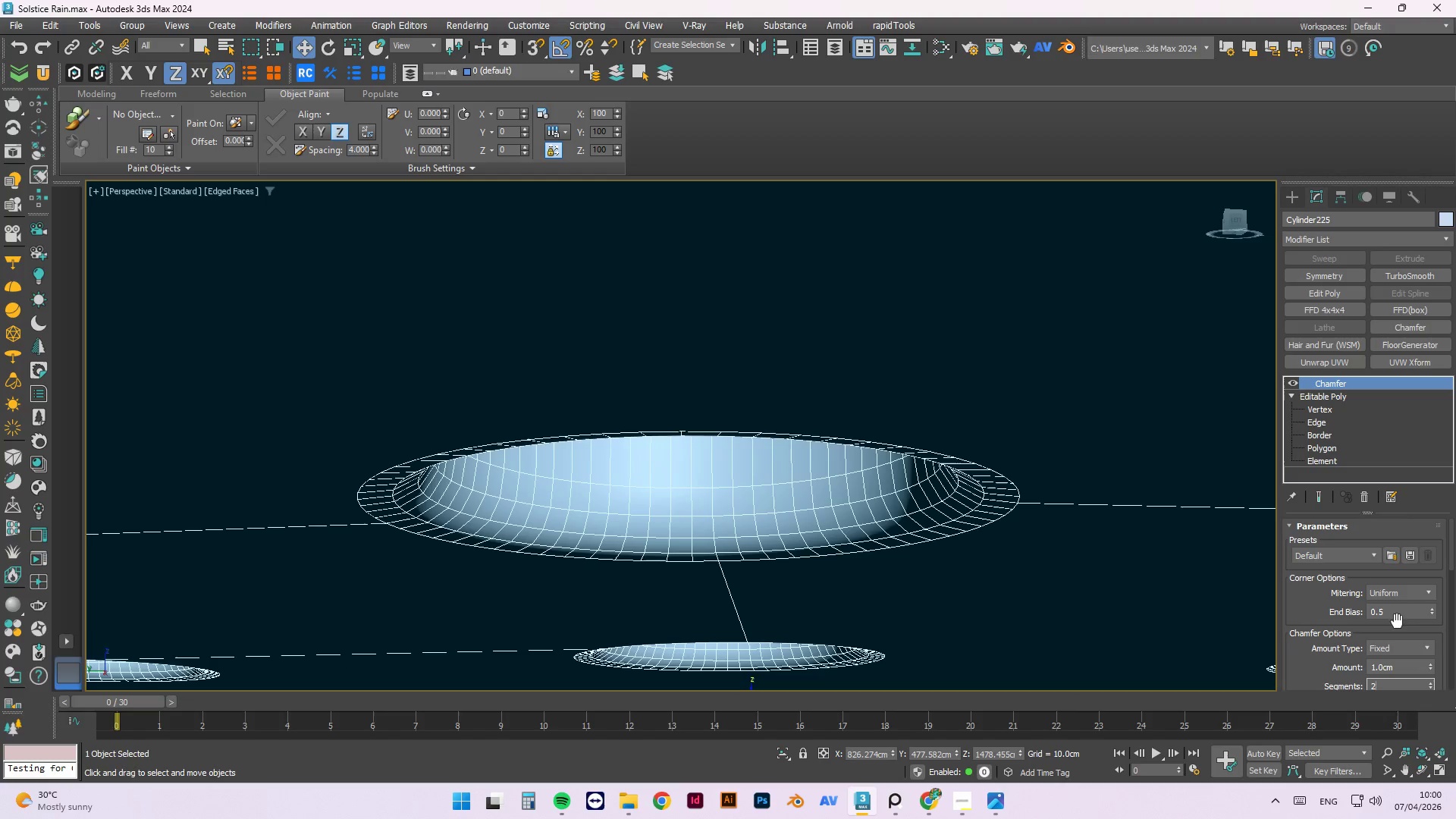 
left_click([1417, 585])
 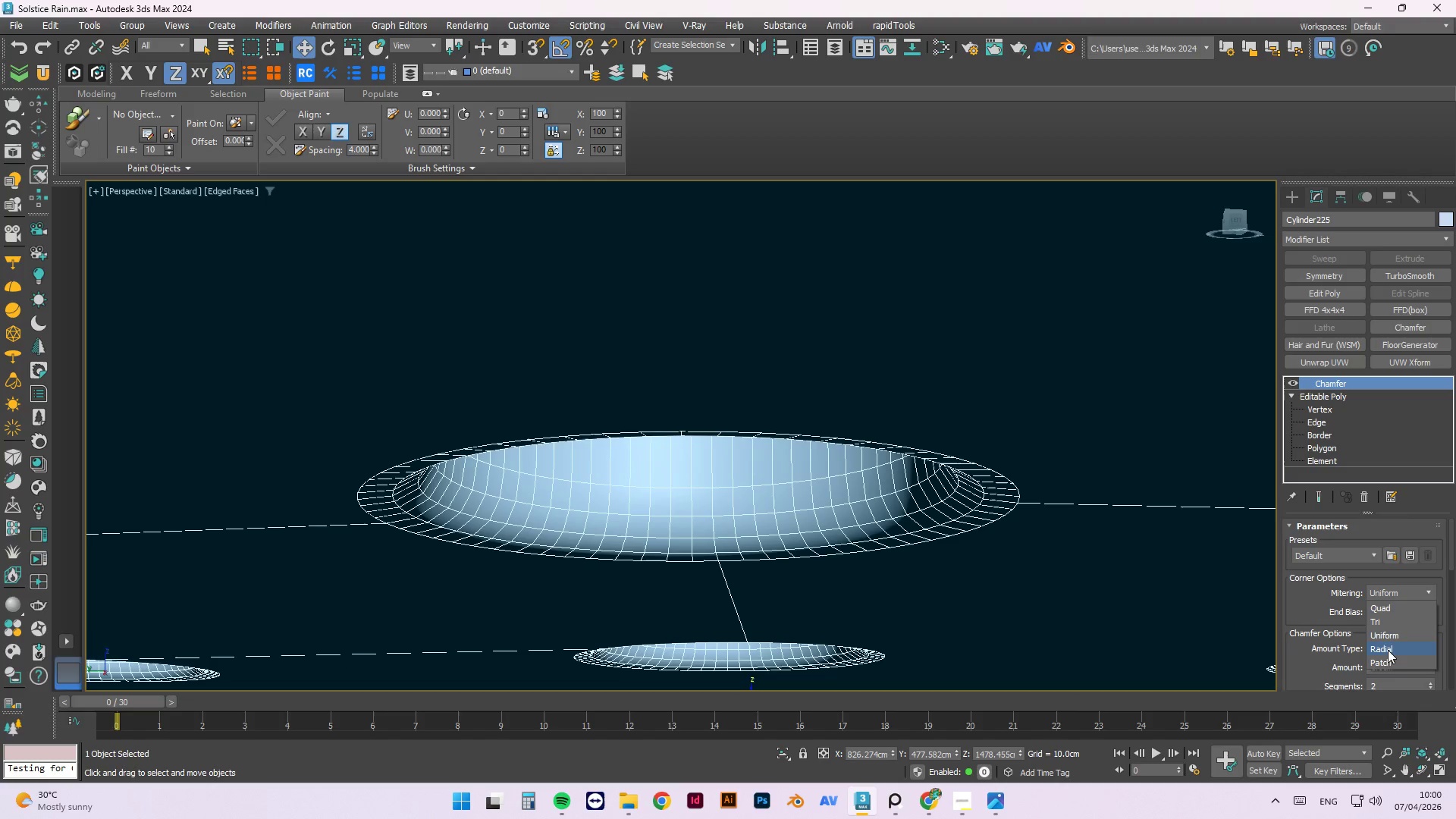 
left_click([1391, 608])
 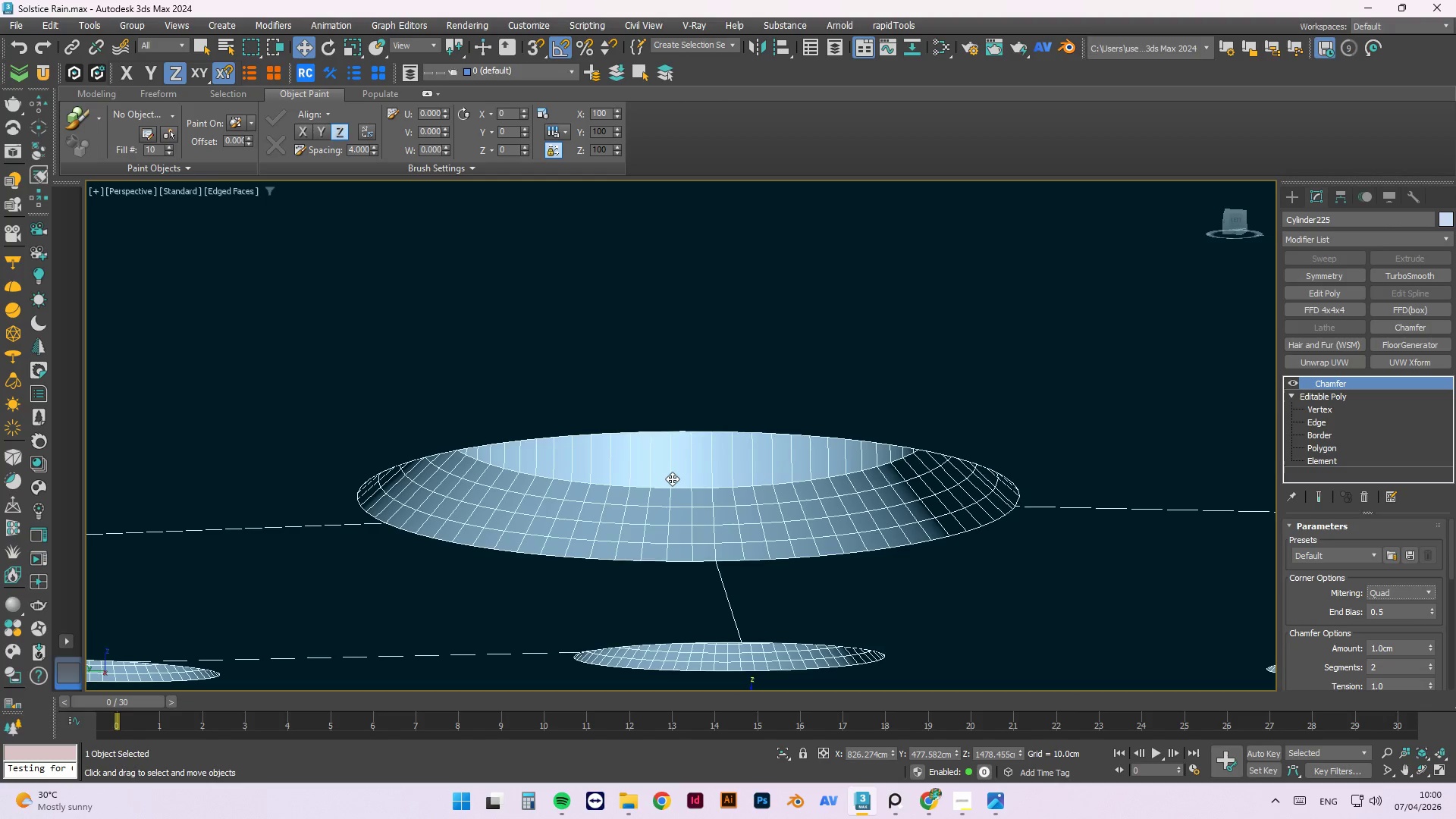 
wait(12.52)
 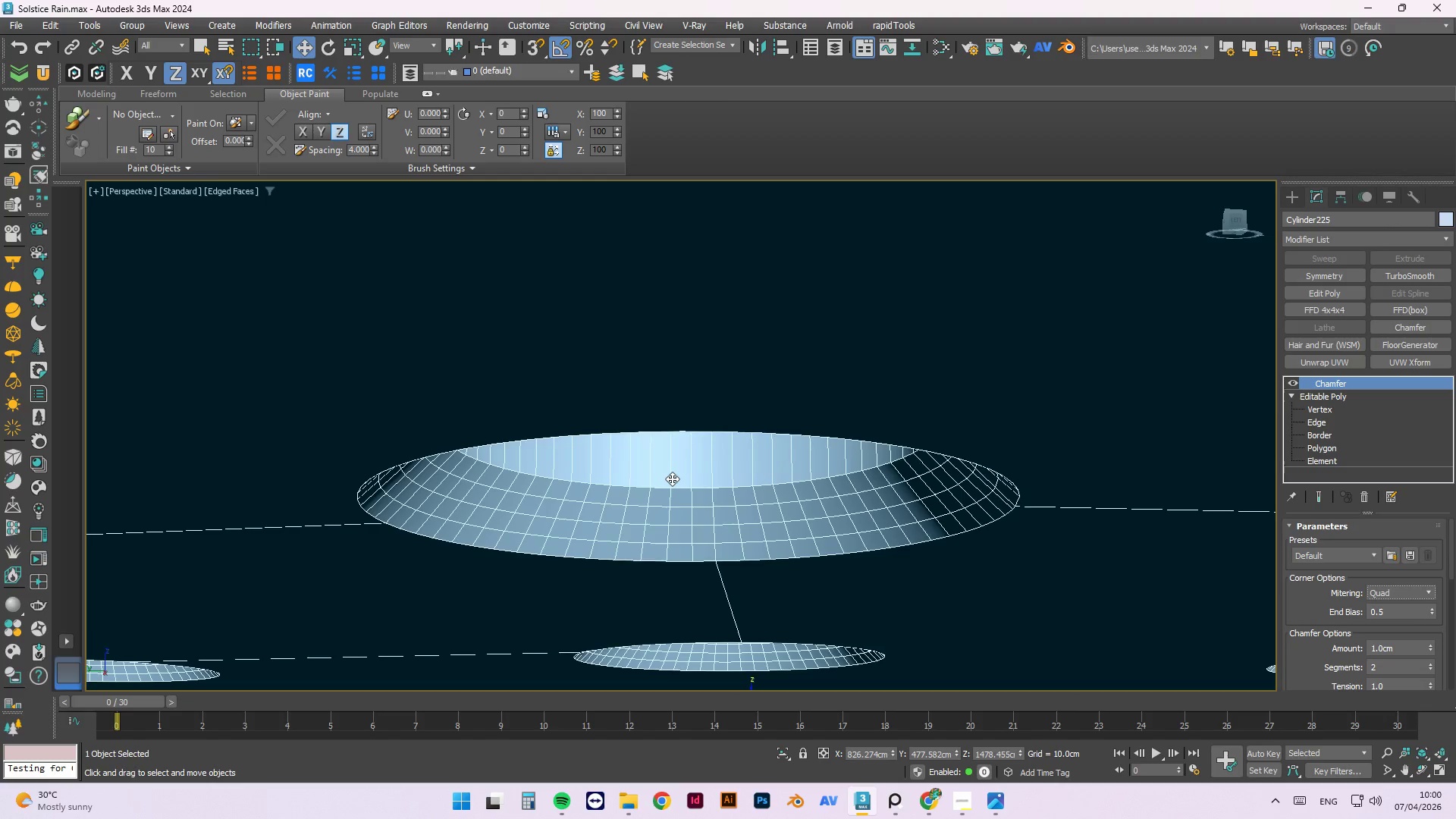 
left_click([559, 803])
 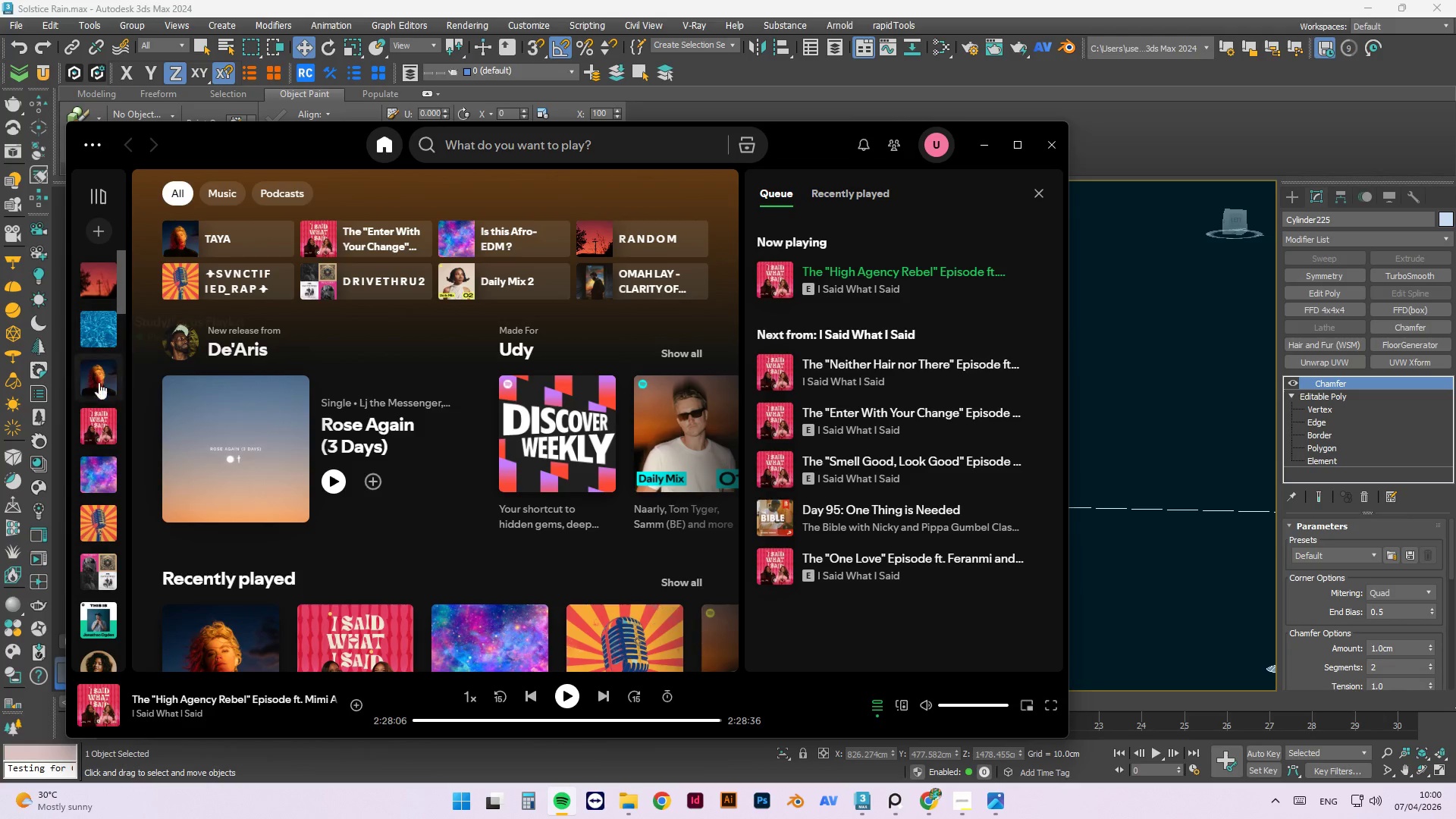 
wait(6.81)
 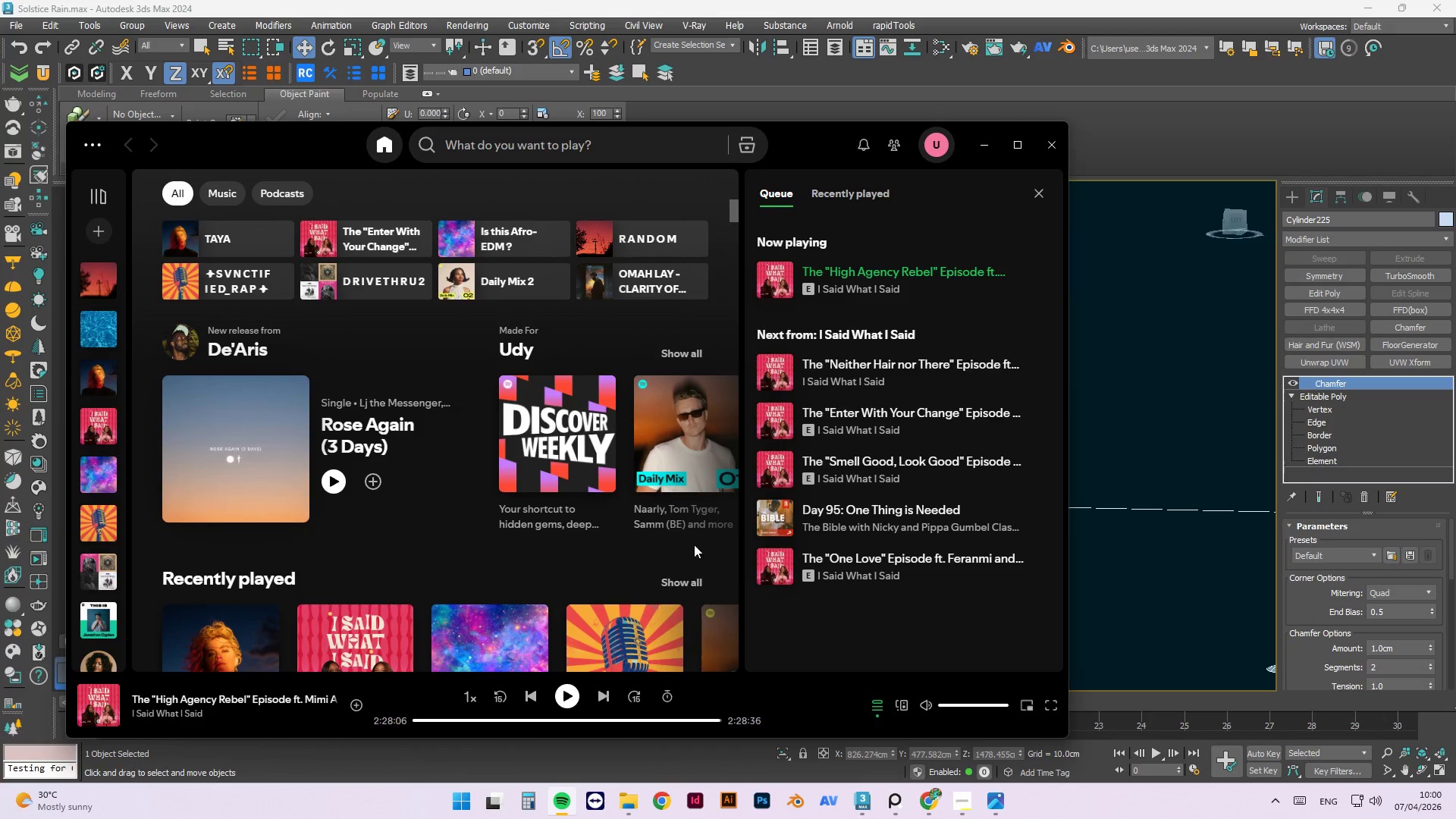 
left_click([188, 711])
 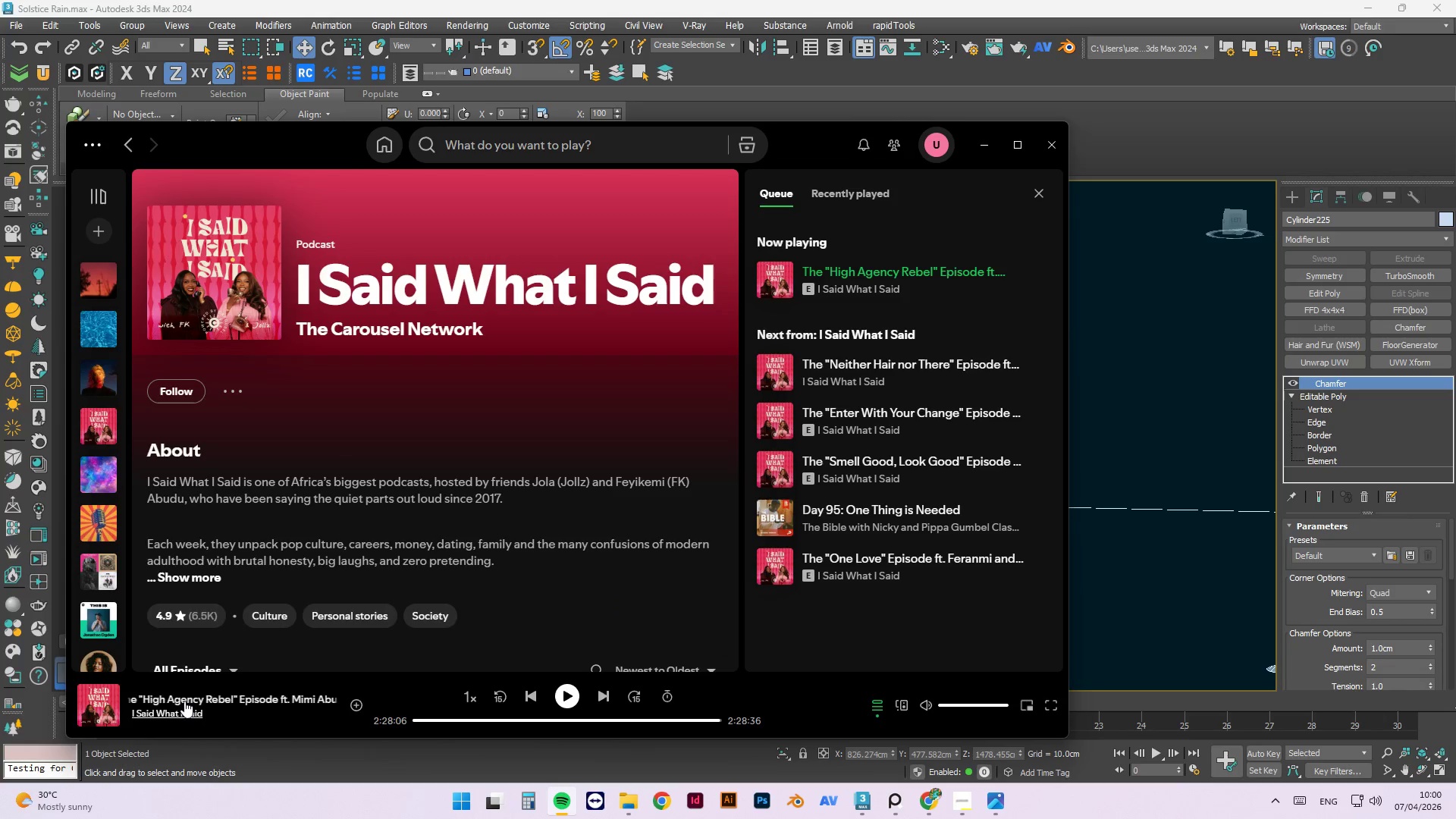 
scroll: coordinate [375, 497], scroll_direction: down, amount: 16.0
 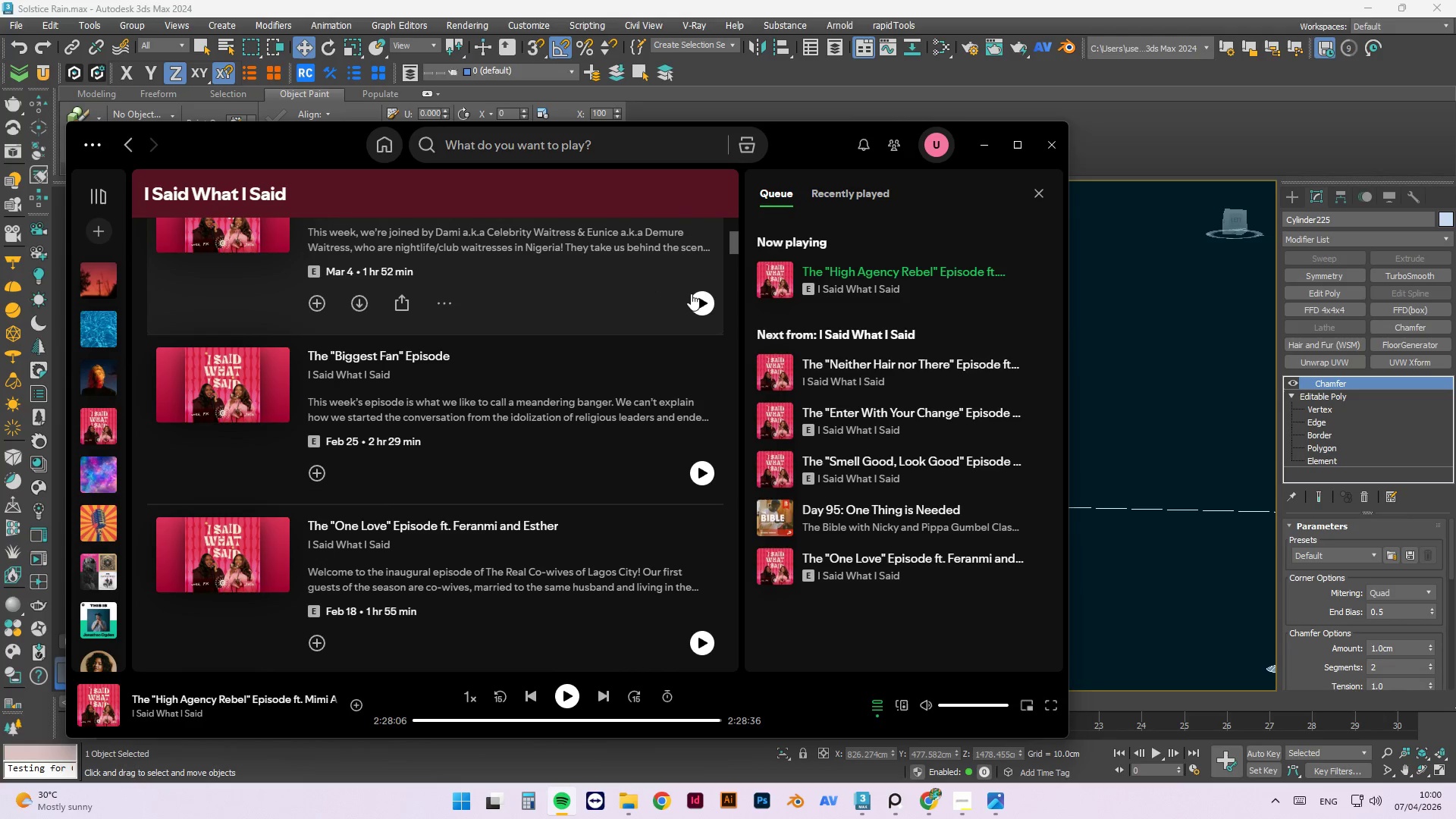 
left_click([697, 301])
 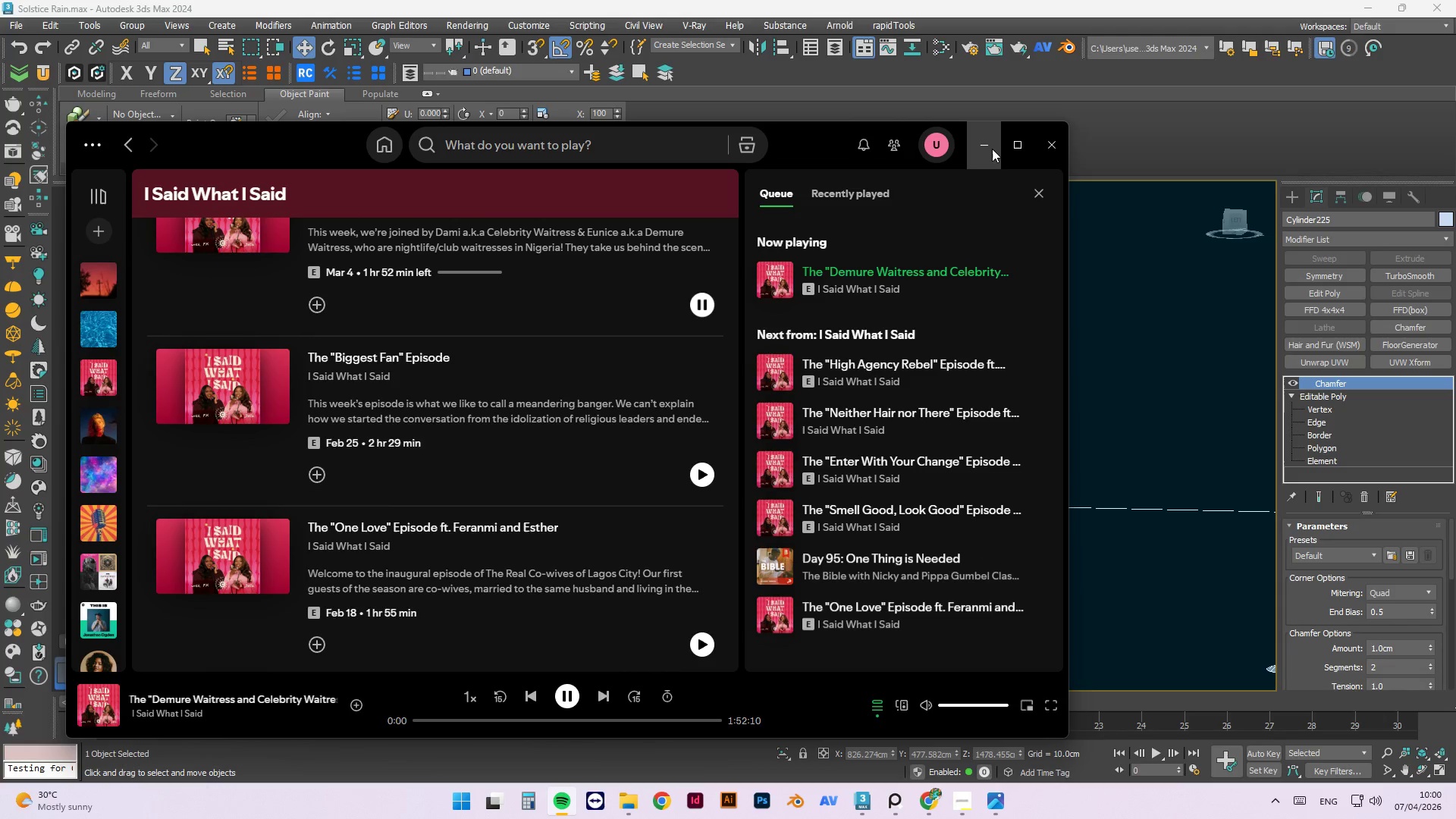 
left_click([992, 149])
 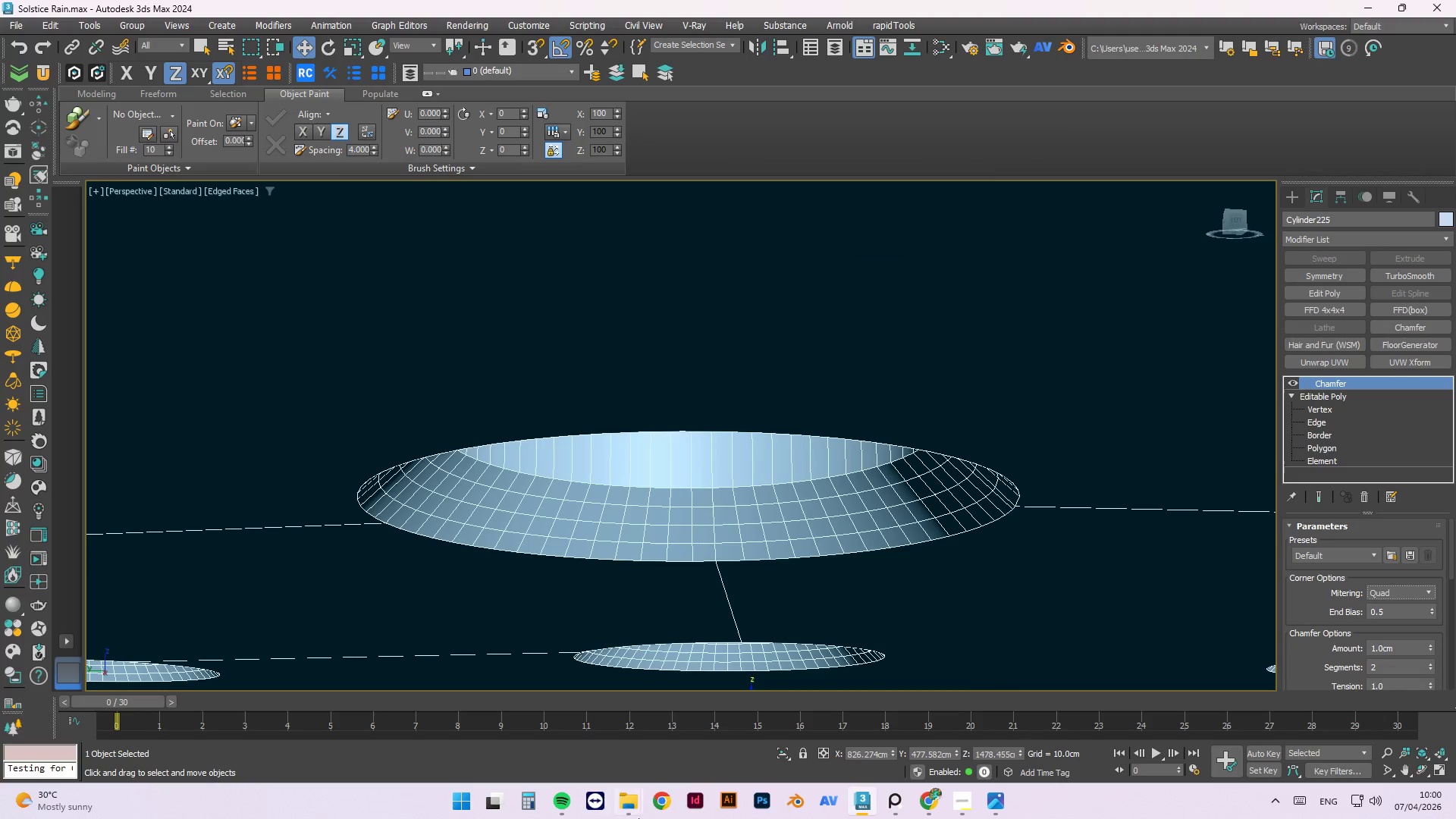 
scroll: coordinate [706, 459], scroll_direction: down, amount: 6.0
 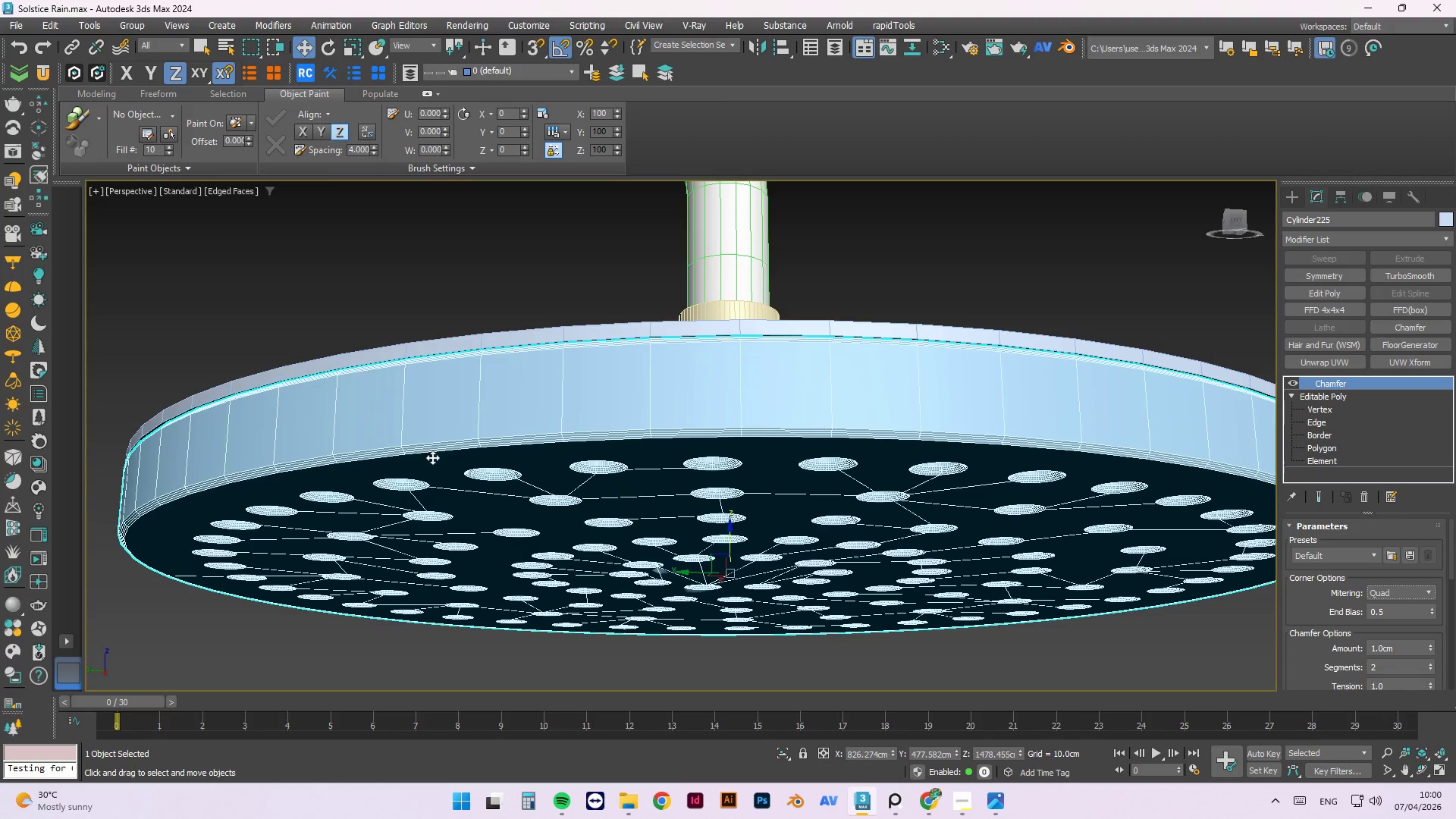 
scroll: coordinate [528, 560], scroll_direction: up, amount: 6.0
 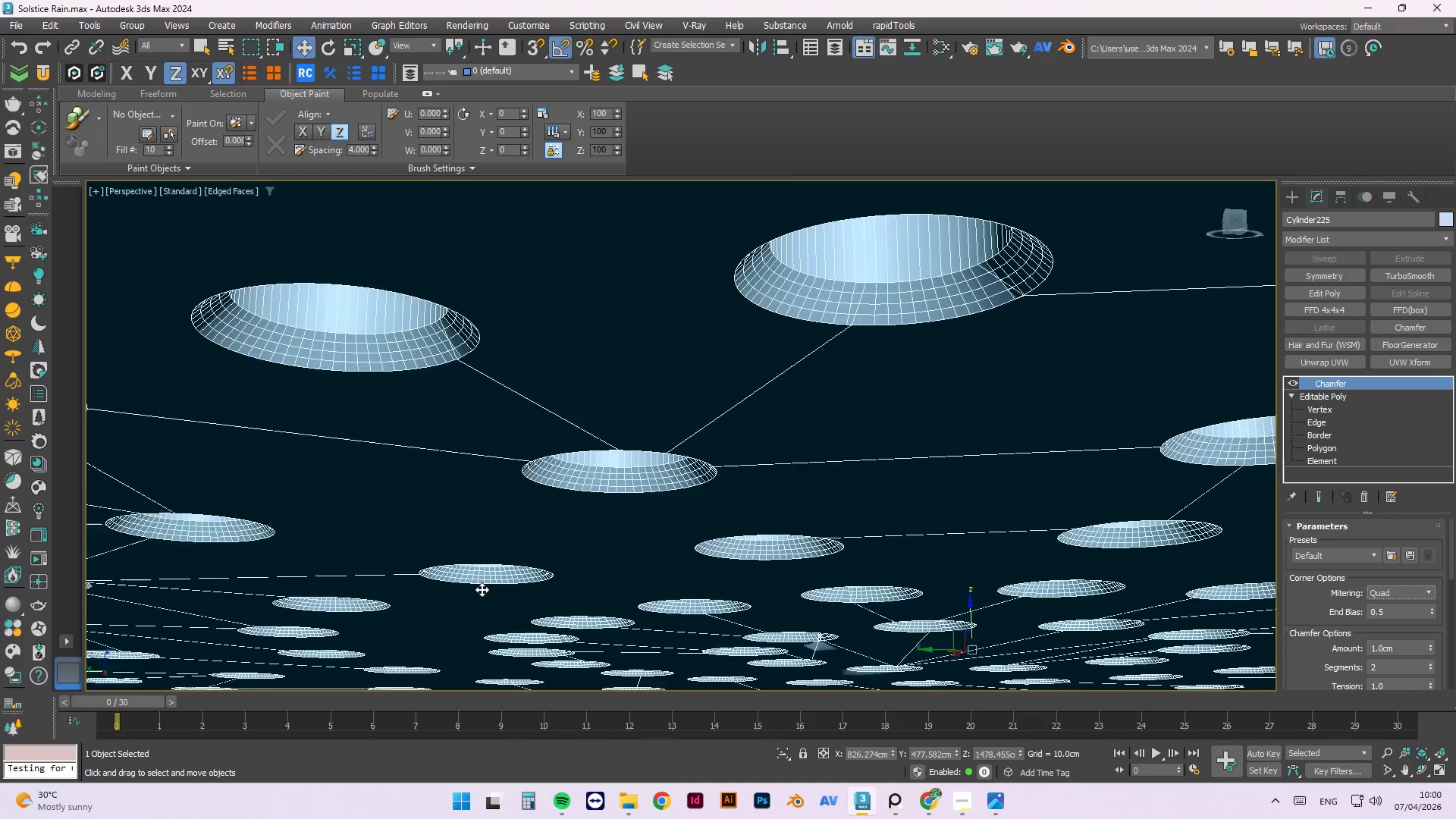 
hold_key(key=AltLeft, duration=1.5)
 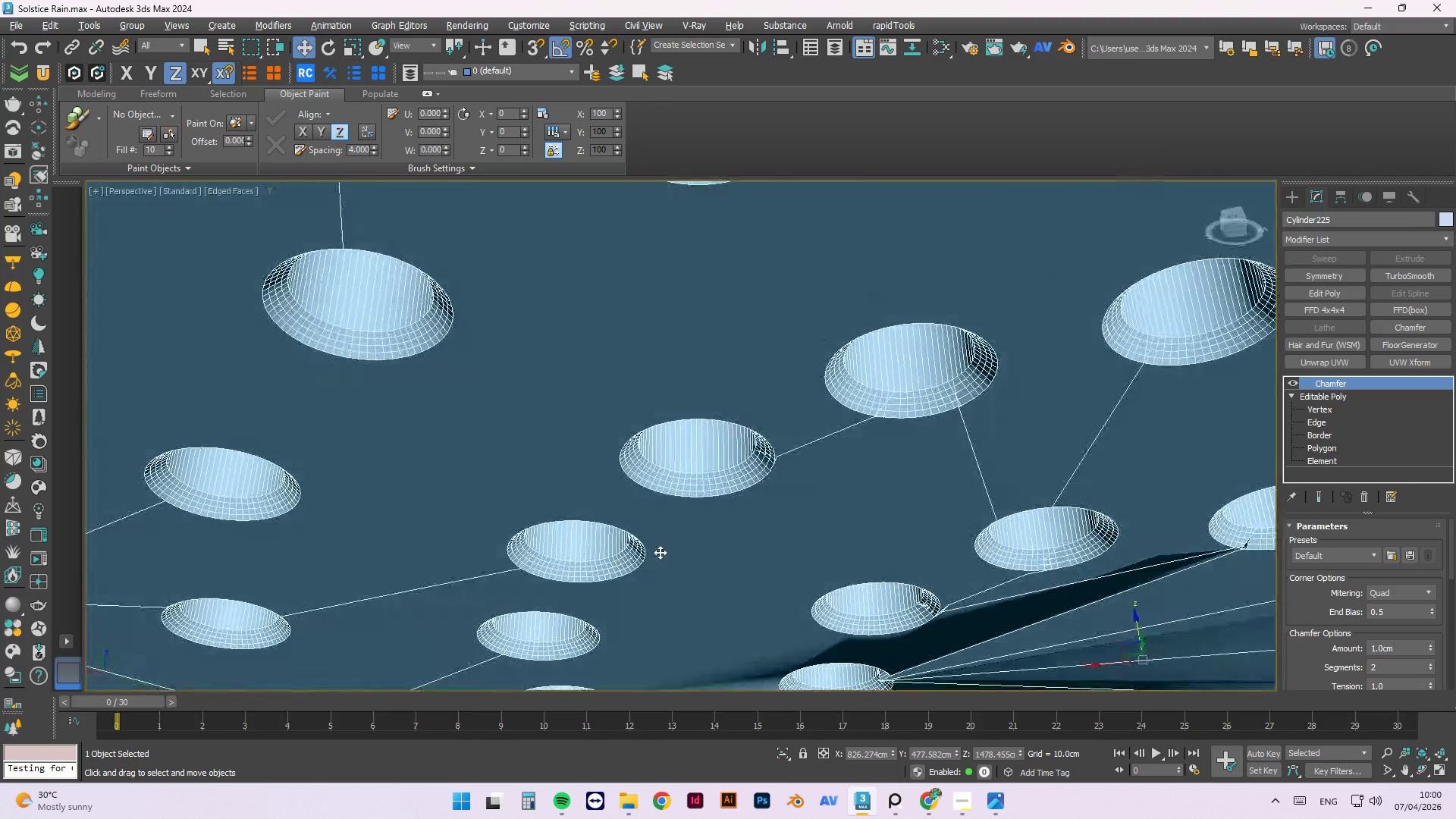 
hold_key(key=AltLeft, duration=1.52)
 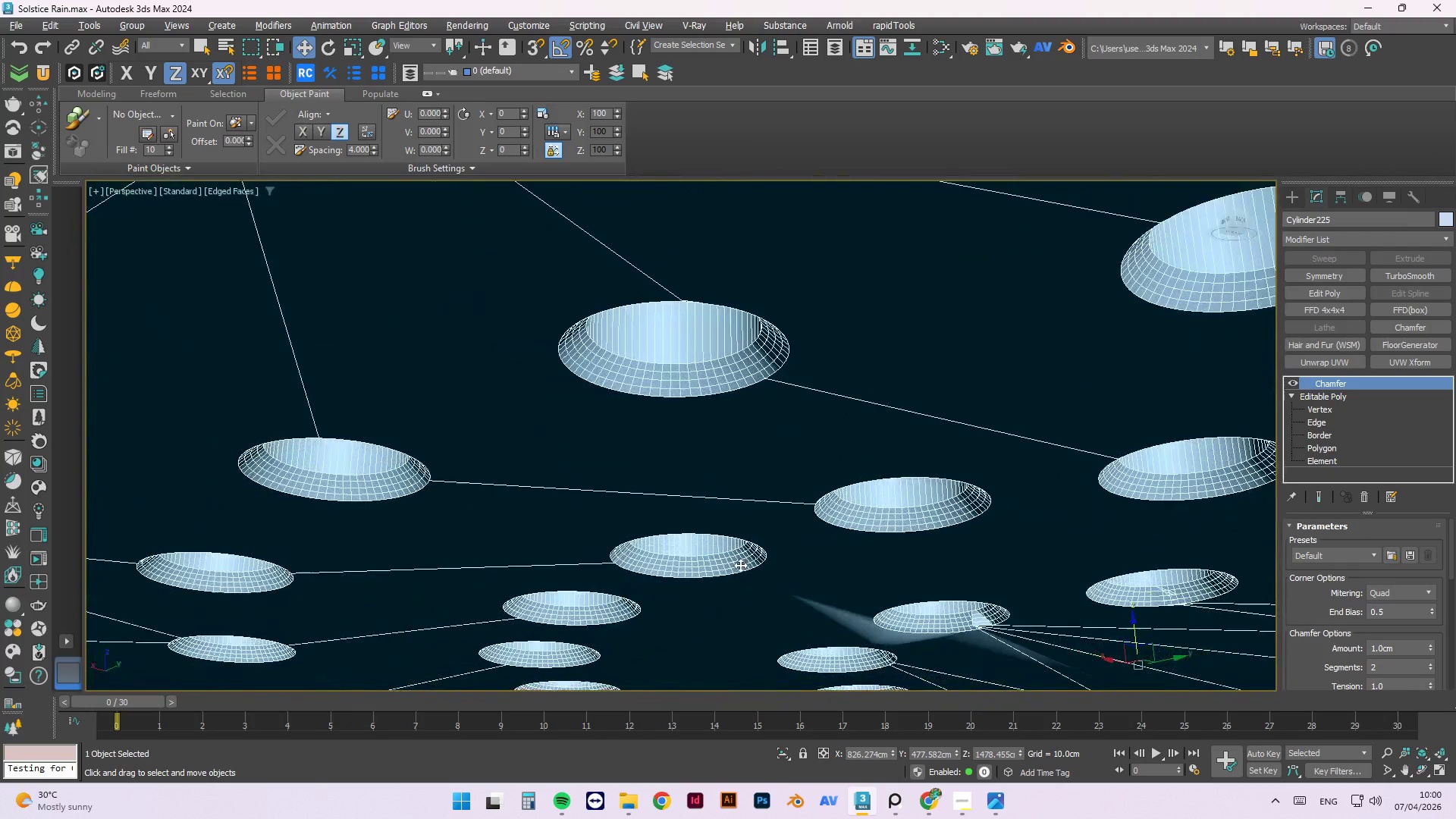 
hold_key(key=AltLeft, duration=1.16)
 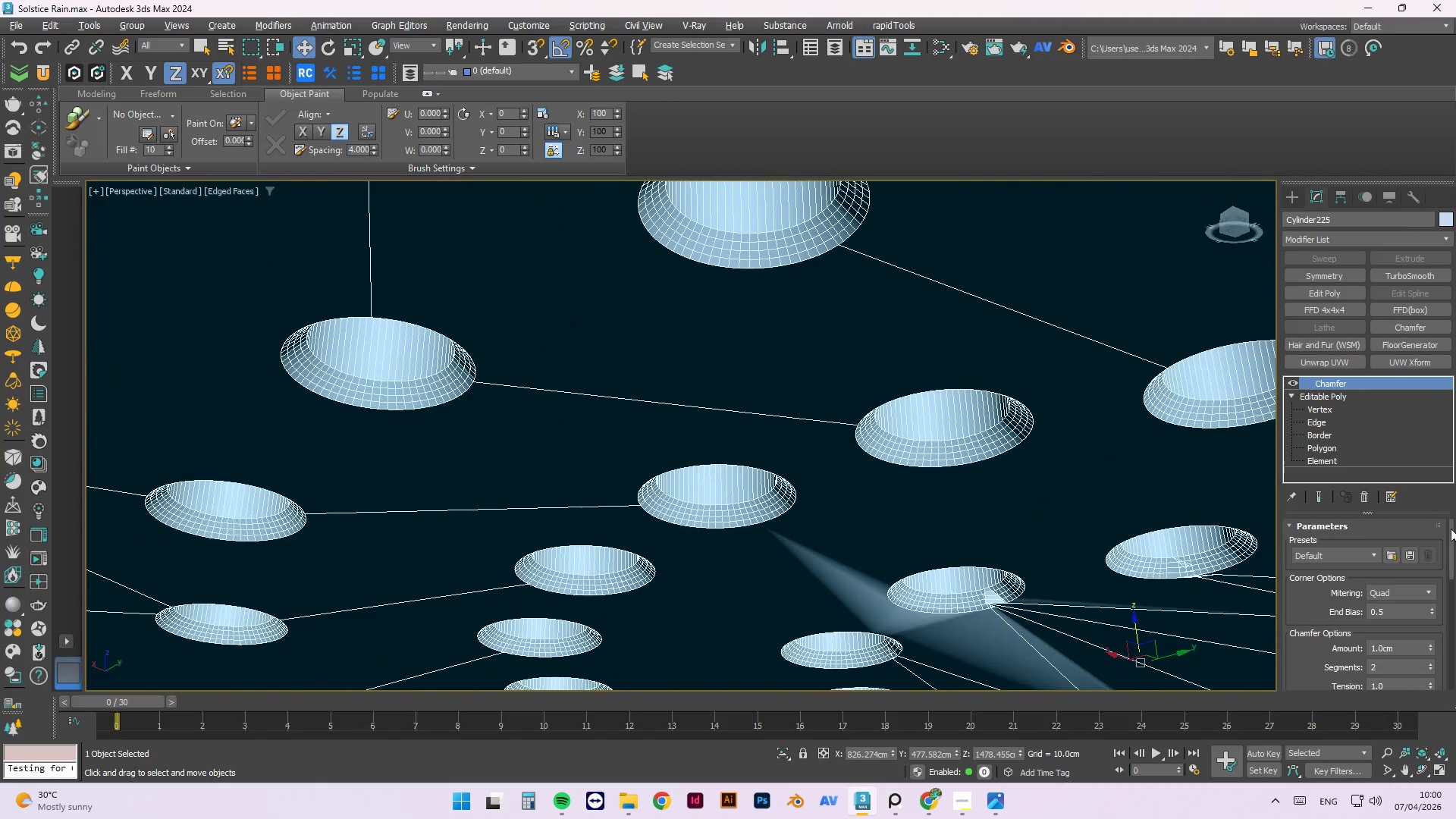 
hold_key(key=AltLeft, duration=22.36)
left_click_drag(start_coordinate=[1450, 532], to_coordinate=[1455, 642])
 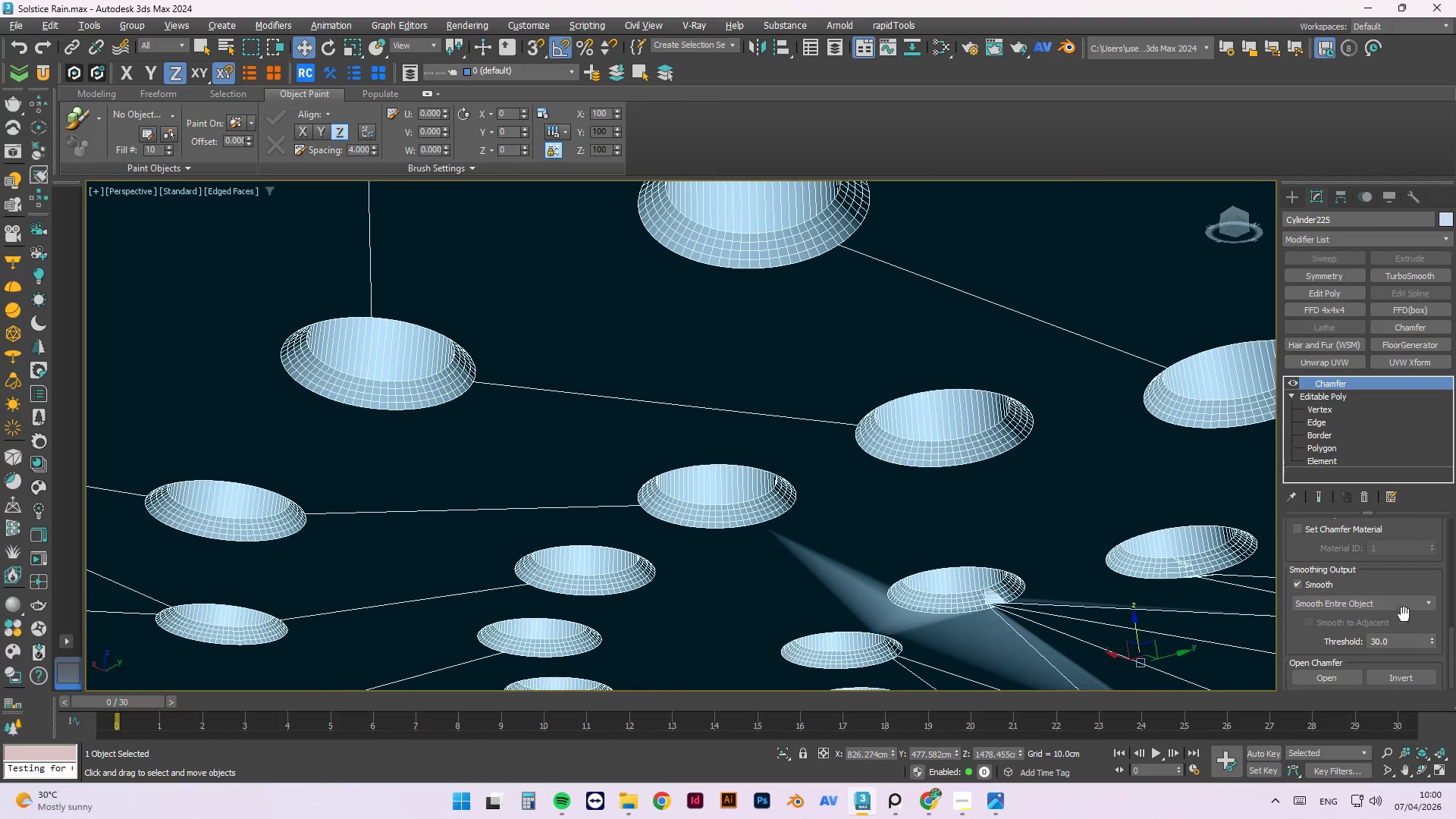 
left_click([1399, 603])
 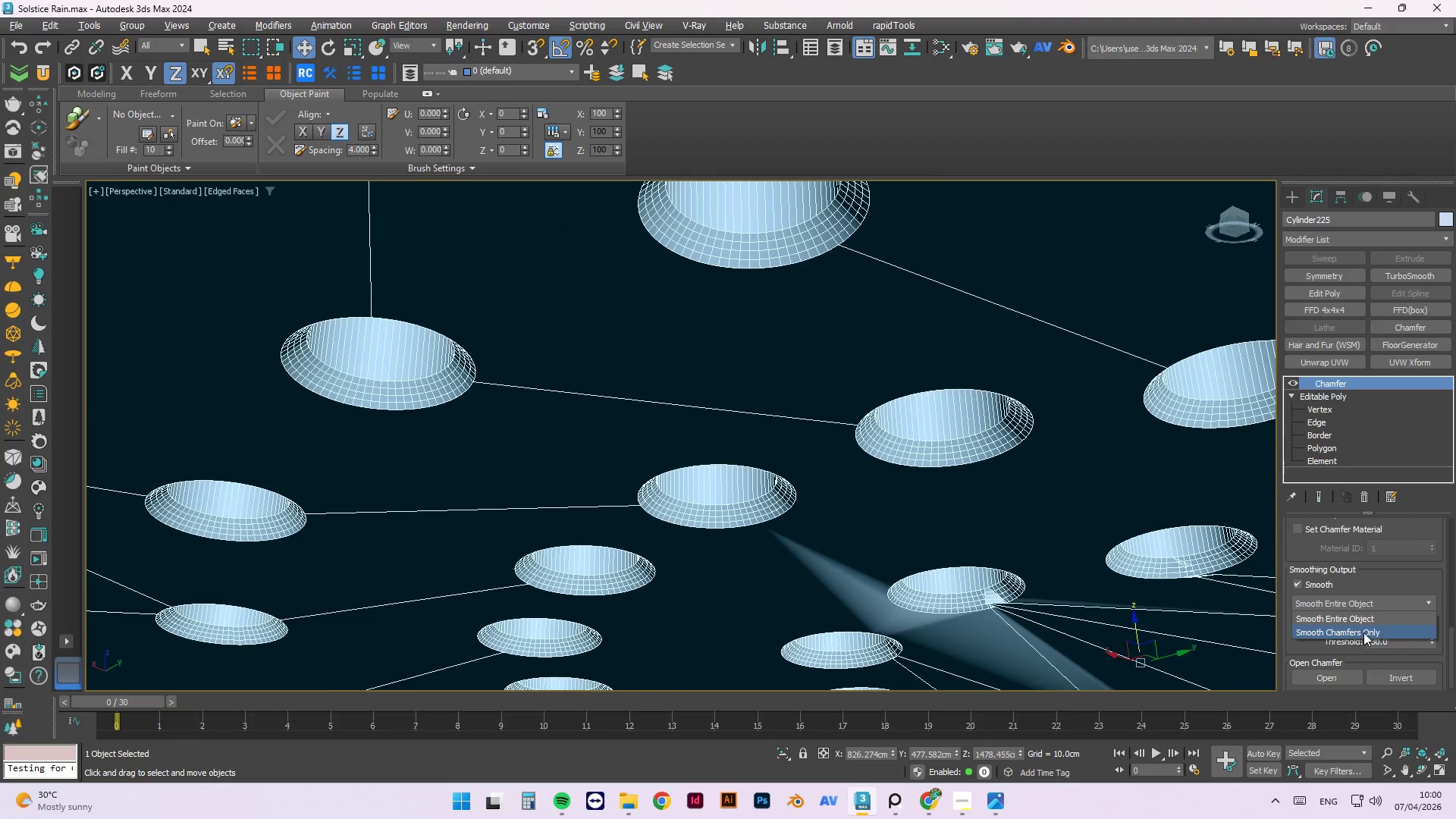 
left_click([1363, 632])
 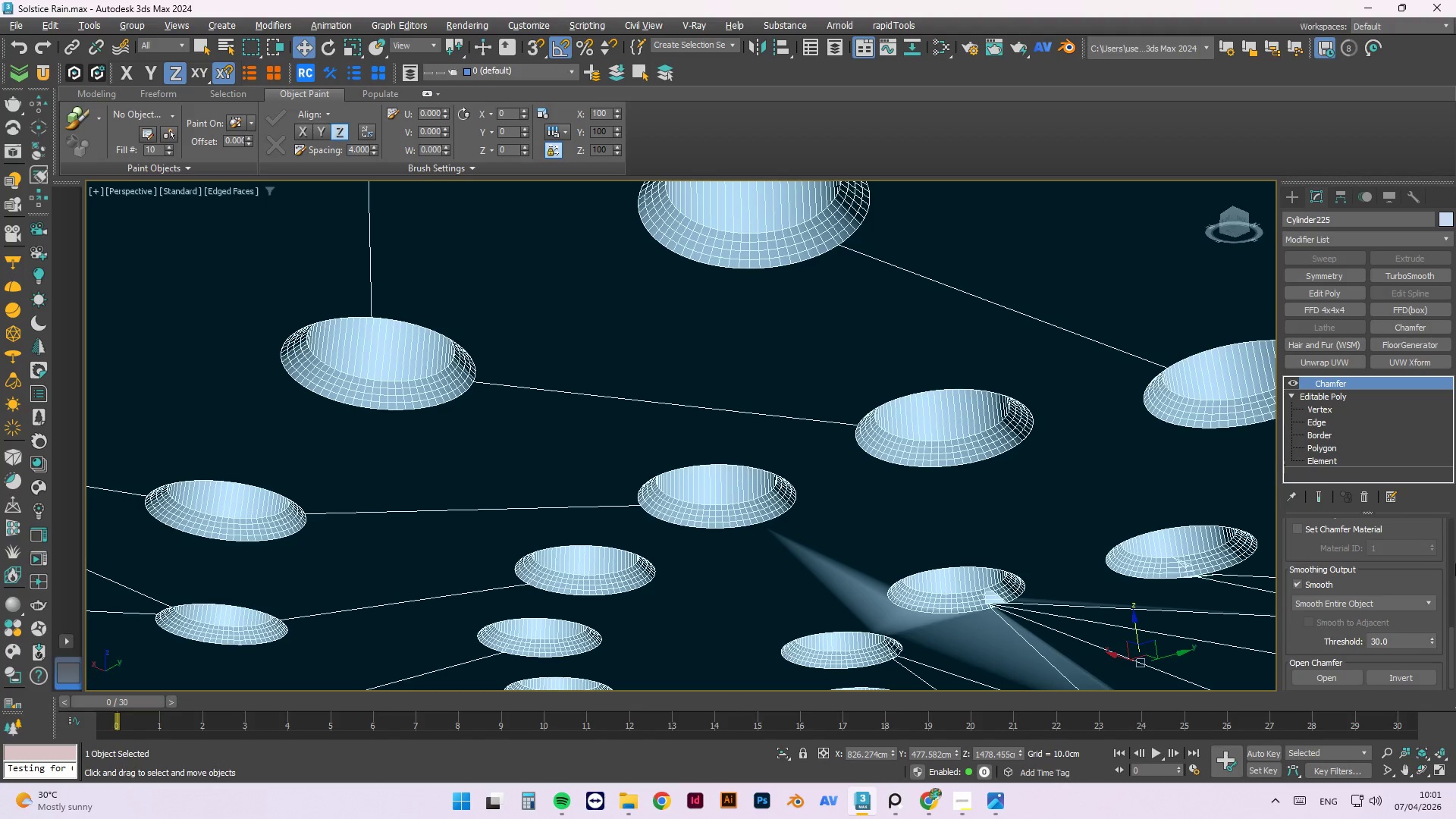 
scroll: coordinate [731, 475], scroll_direction: down, amount: 13.0
 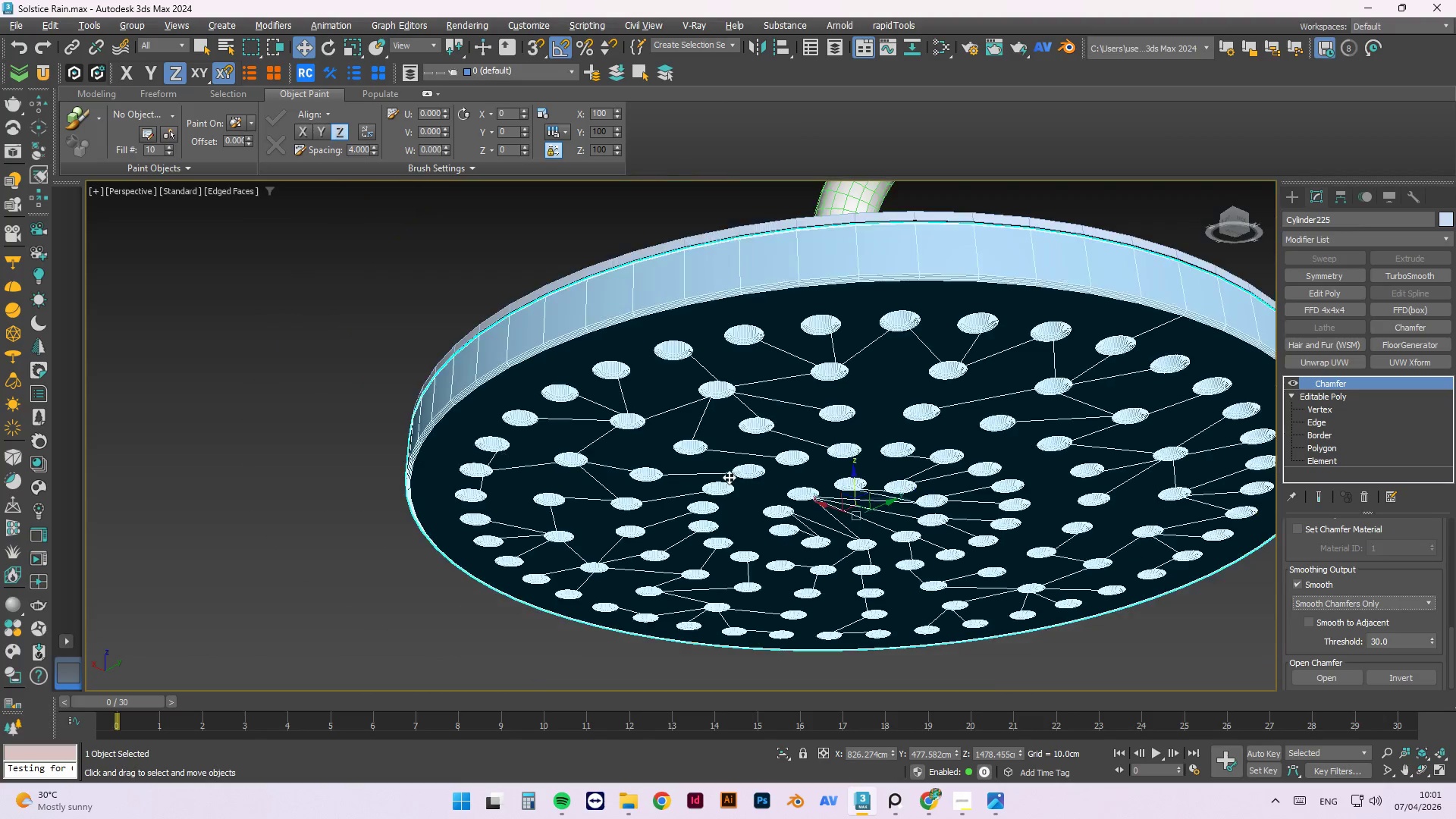 
scroll: coordinate [737, 457], scroll_direction: down, amount: 6.0
 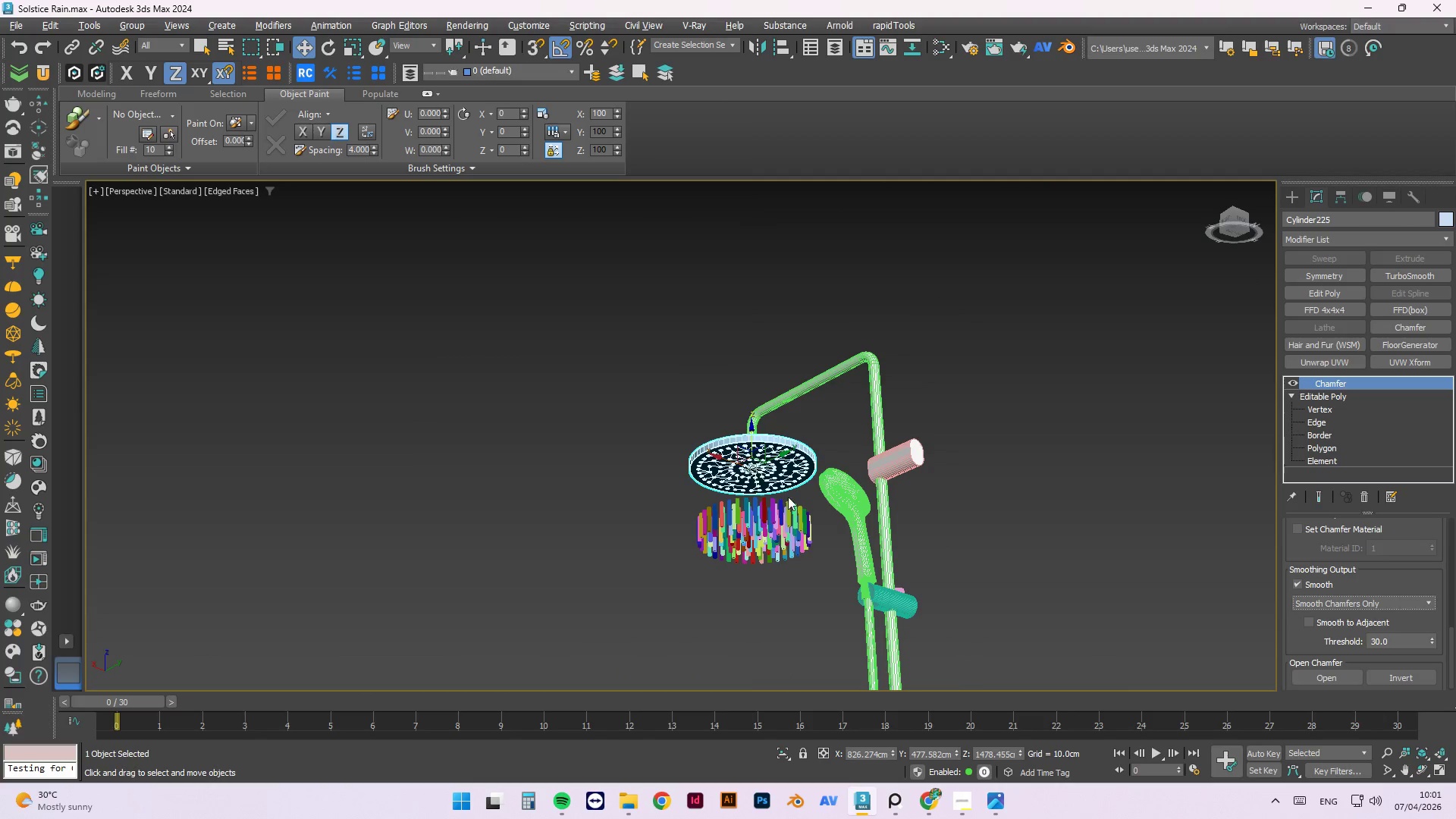 
scroll: coordinate [876, 428], scroll_direction: up, amount: 8.0
 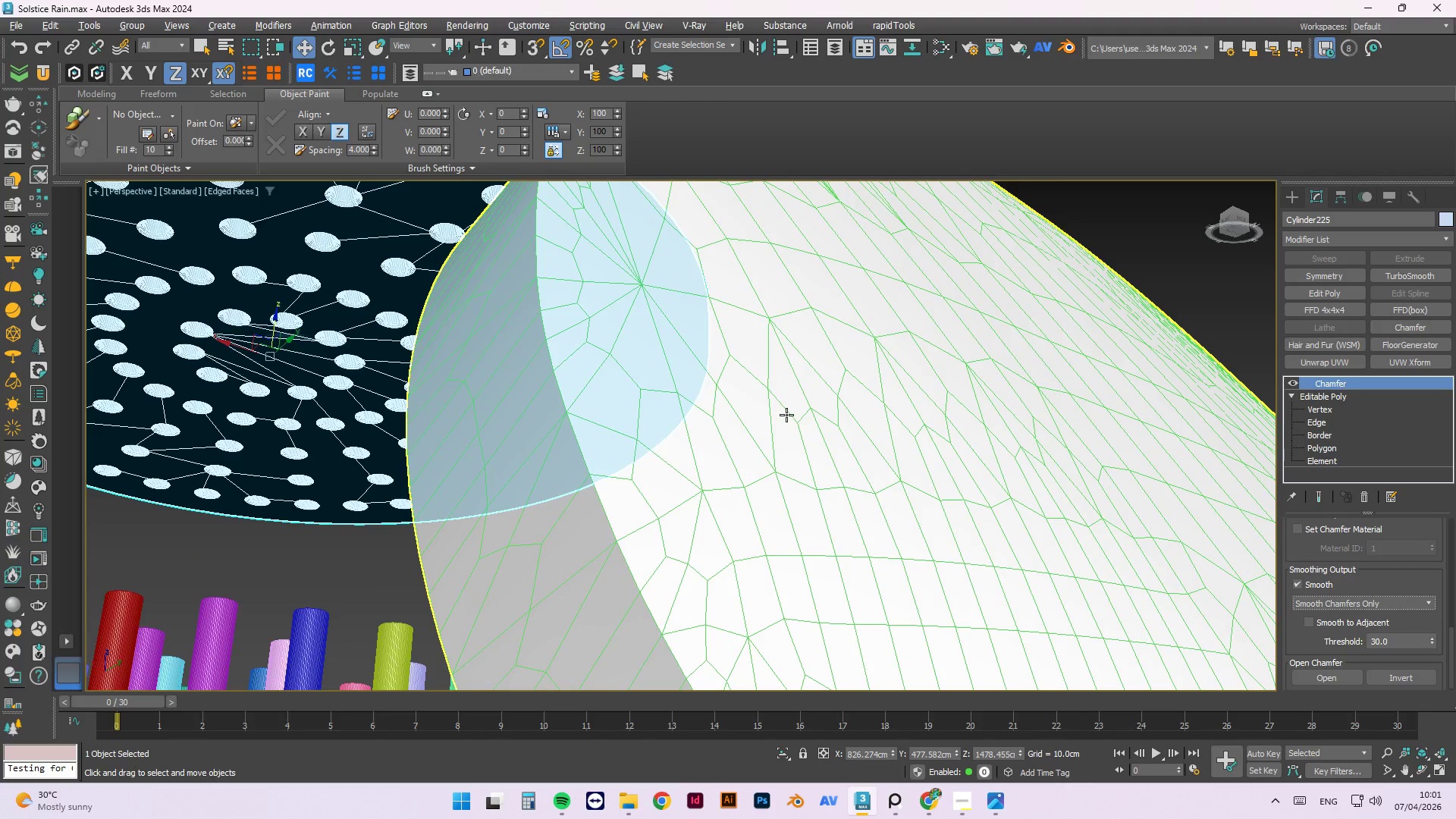 
left_click([795, 424])
 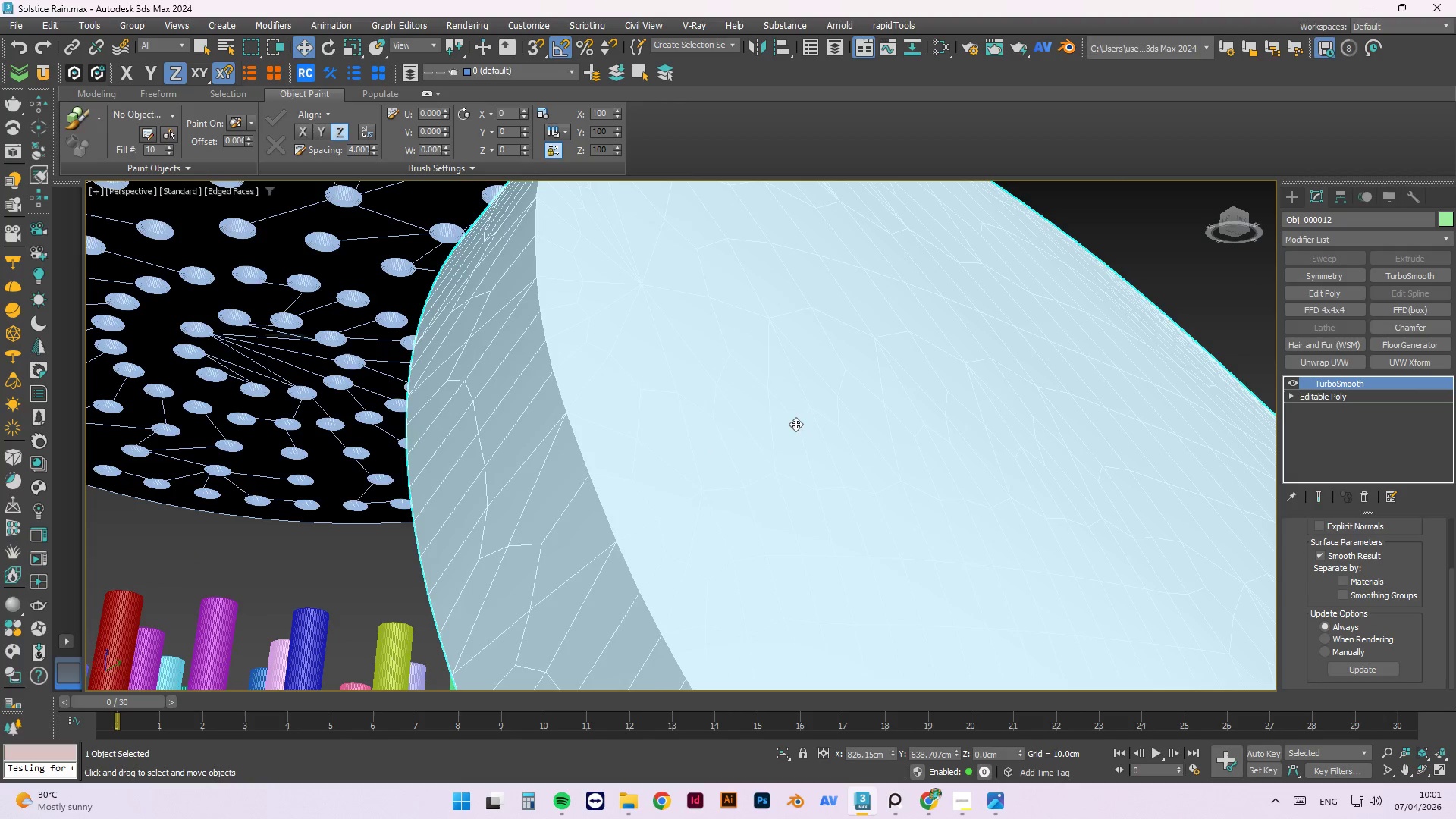 
scroll: coordinate [798, 439], scroll_direction: down, amount: 6.0
 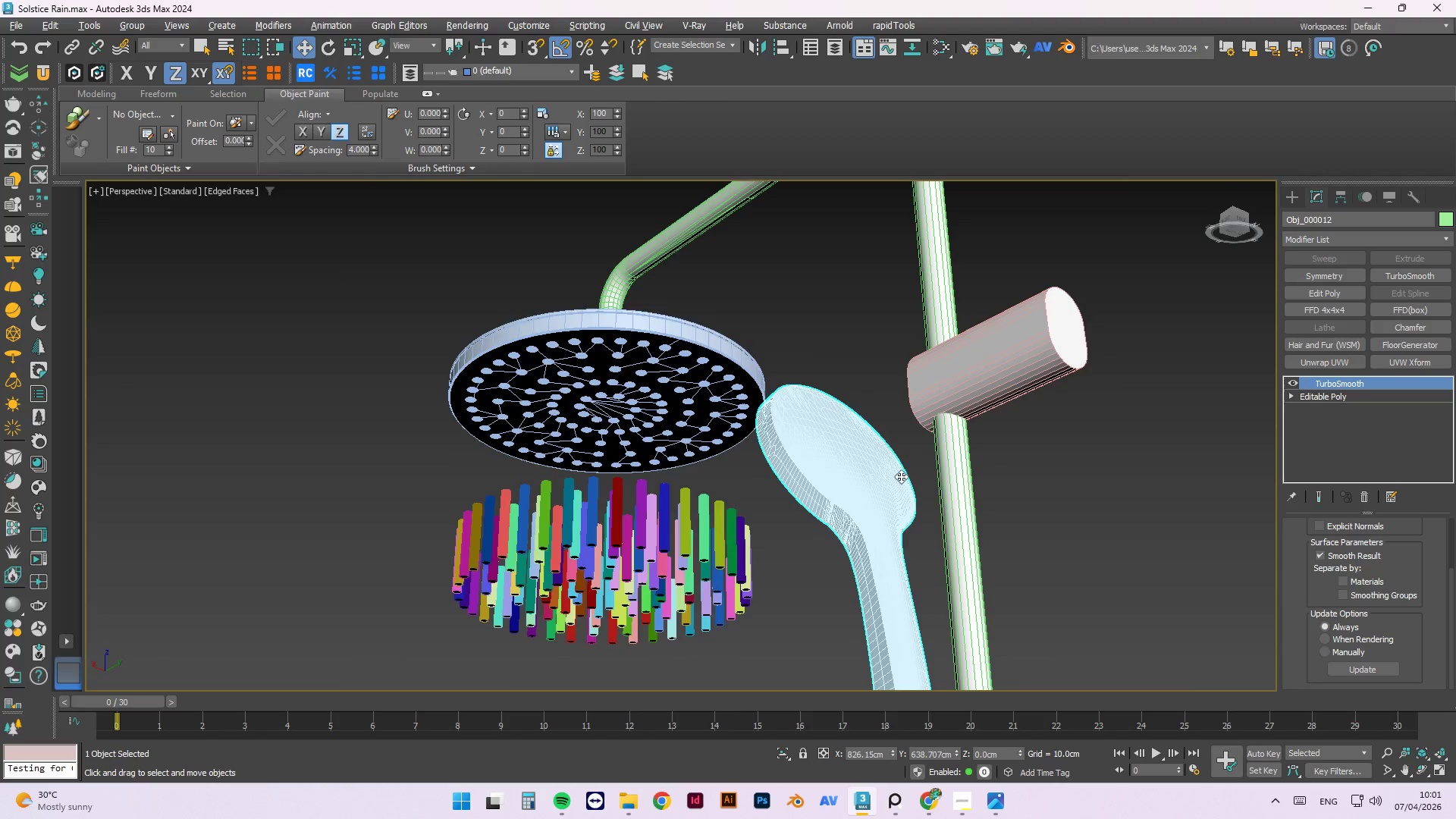 
scroll: coordinate [920, 588], scroll_direction: up, amount: 5.0
 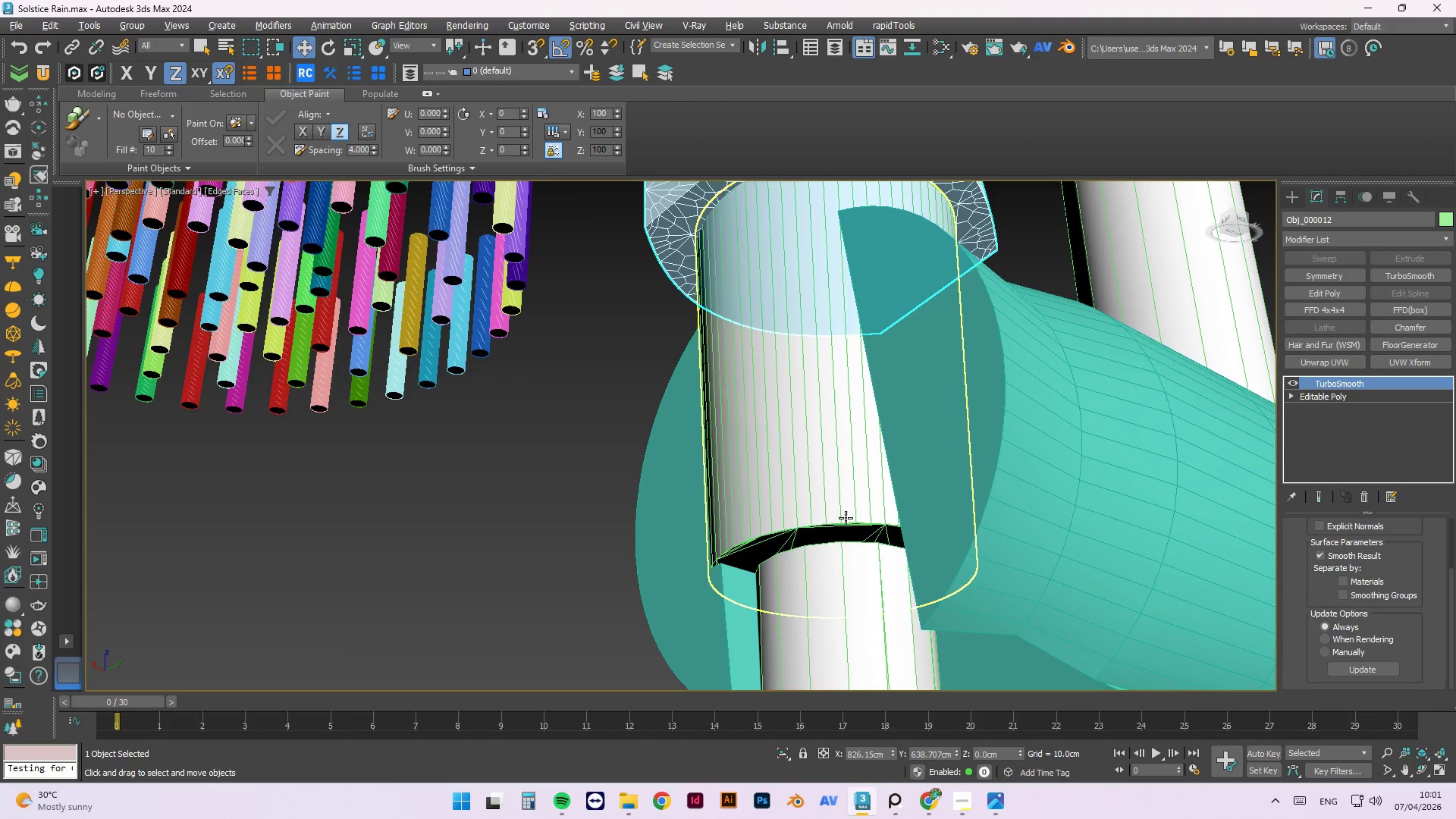 
hold_key(key=AltLeft, duration=1.34)
 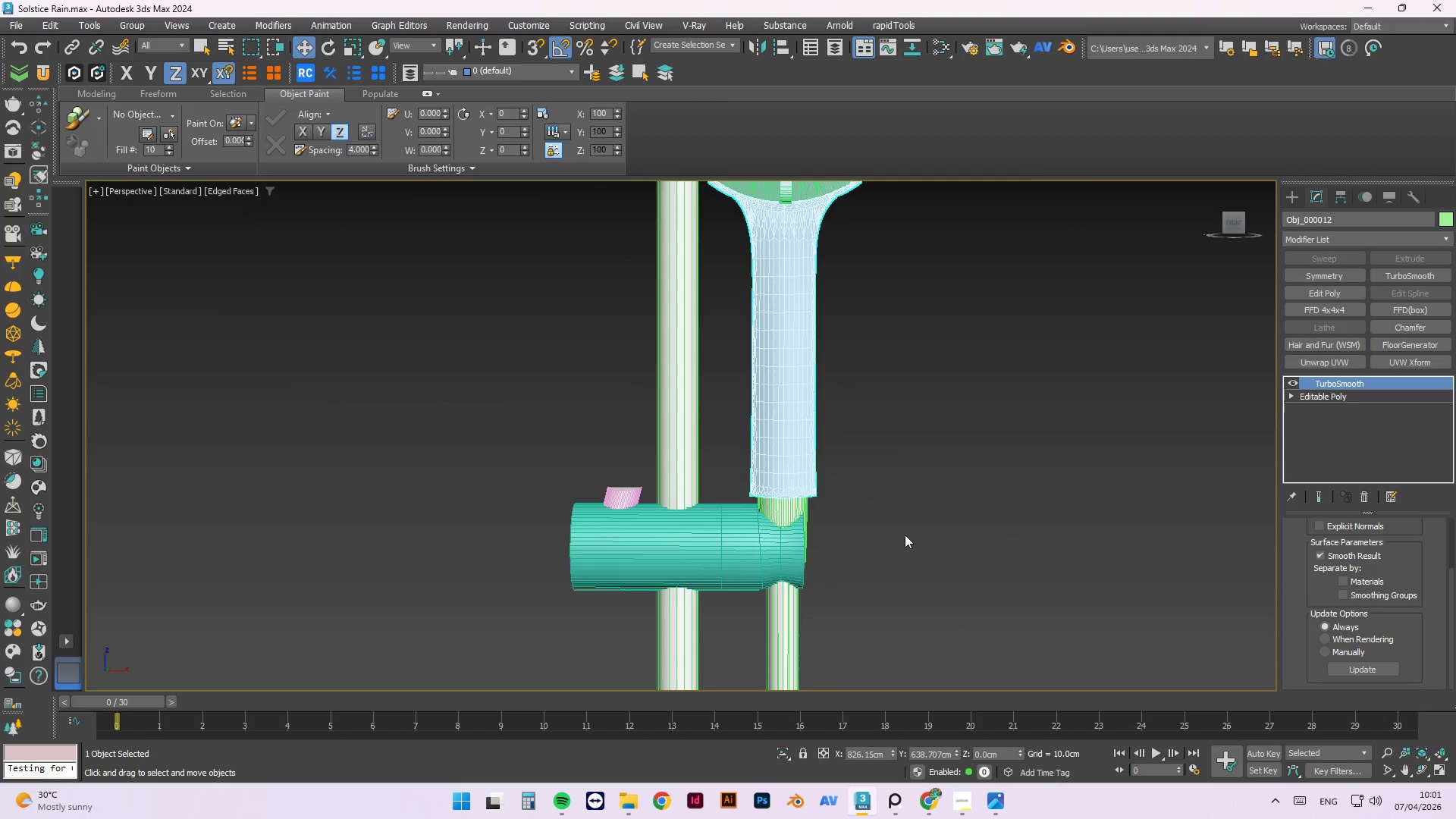 
scroll: coordinate [855, 388], scroll_direction: down, amount: 13.0
 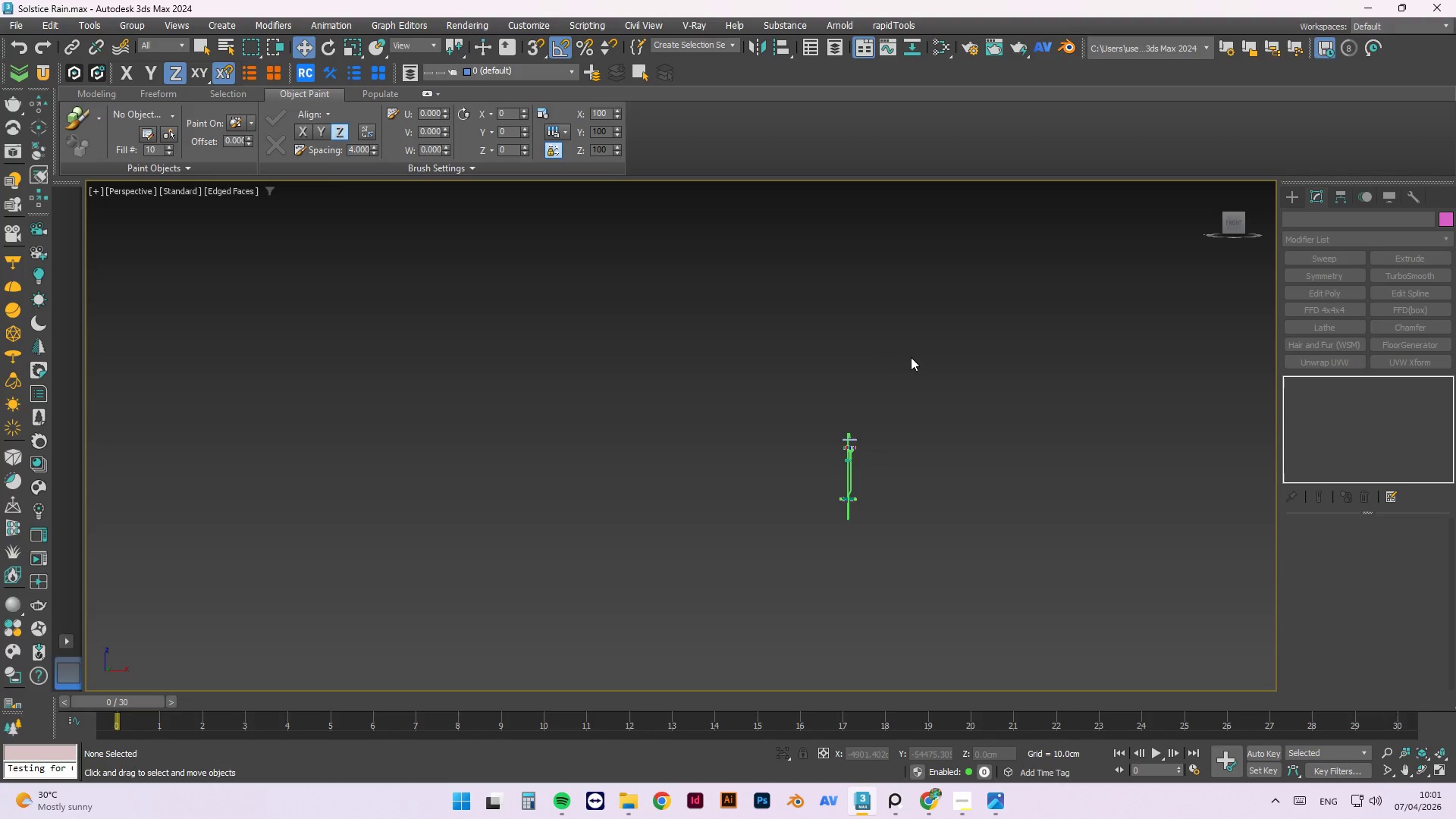 
key(Control+S)
 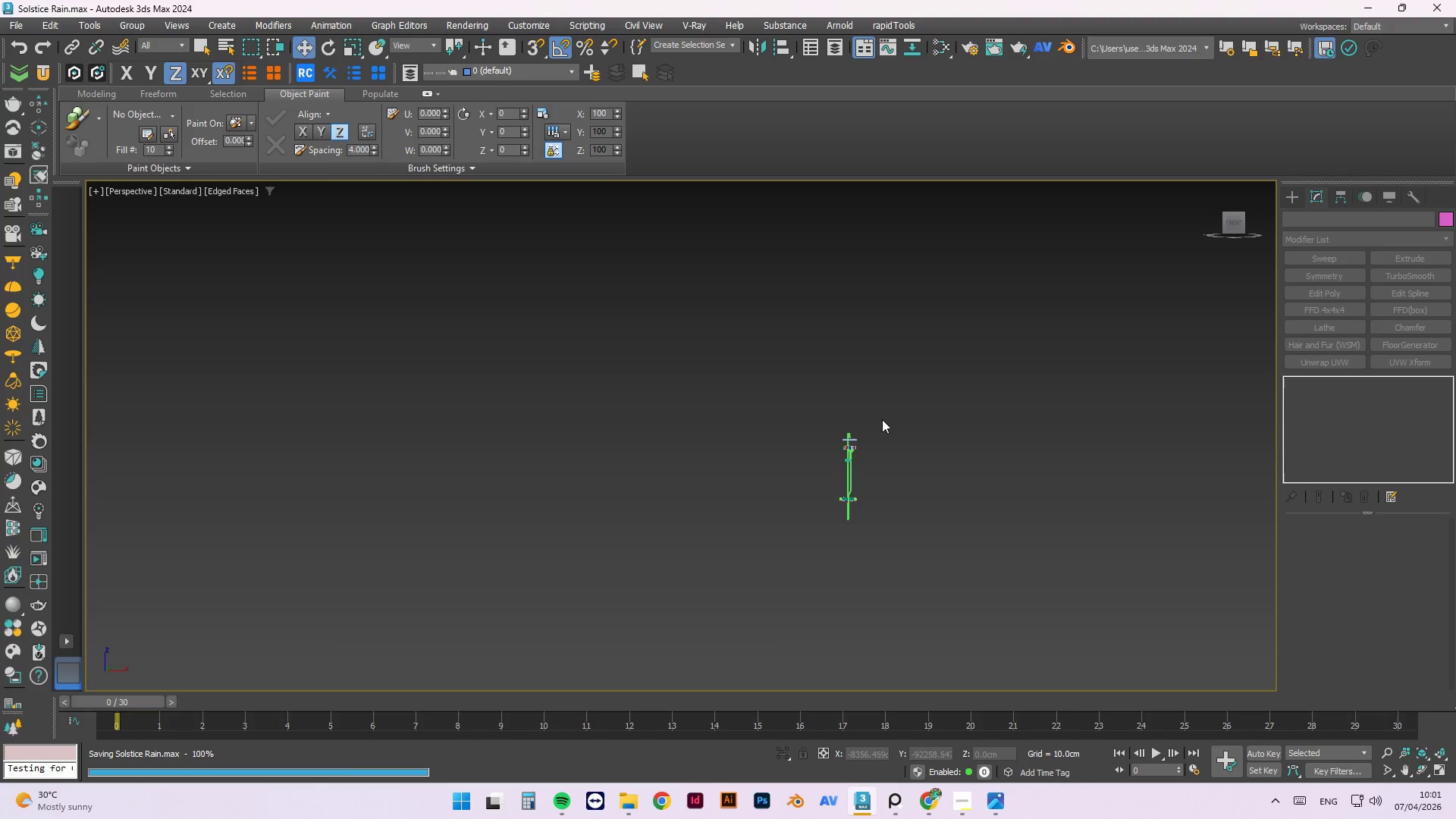 
scroll: coordinate [792, 542], scroll_direction: up, amount: 2.0
 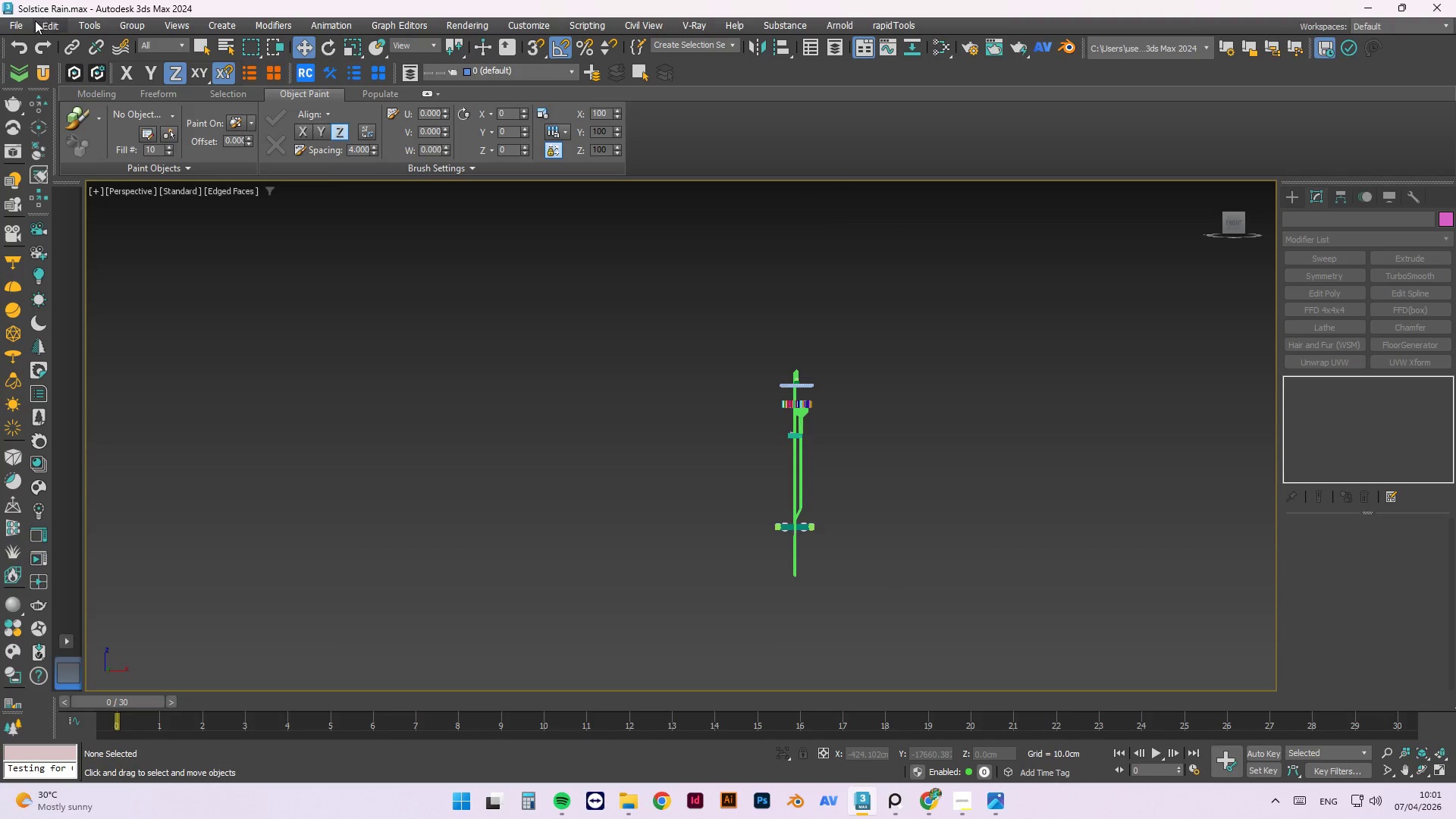 
left_click([16, 24])
 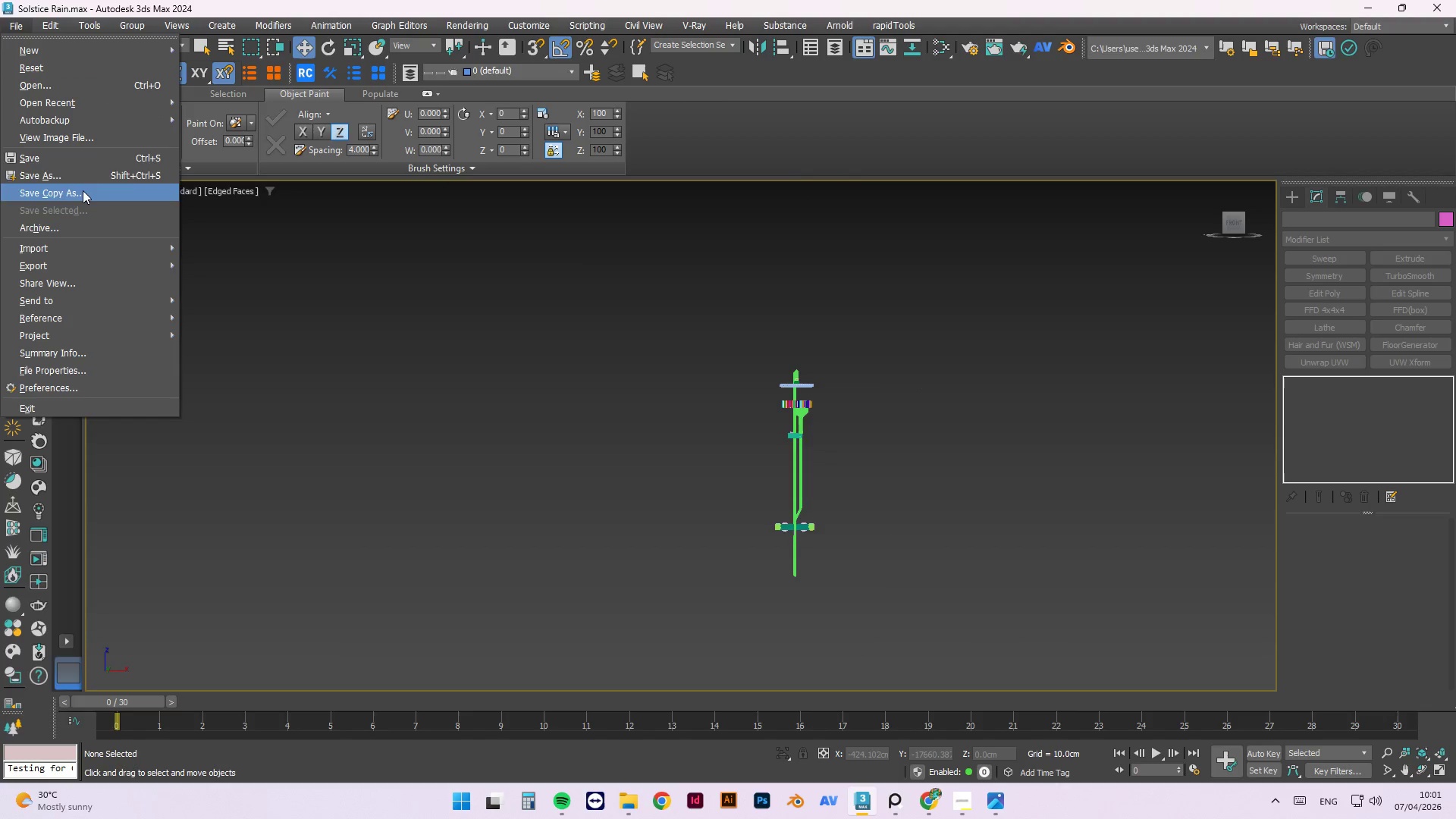 
left_click([74, 176])